 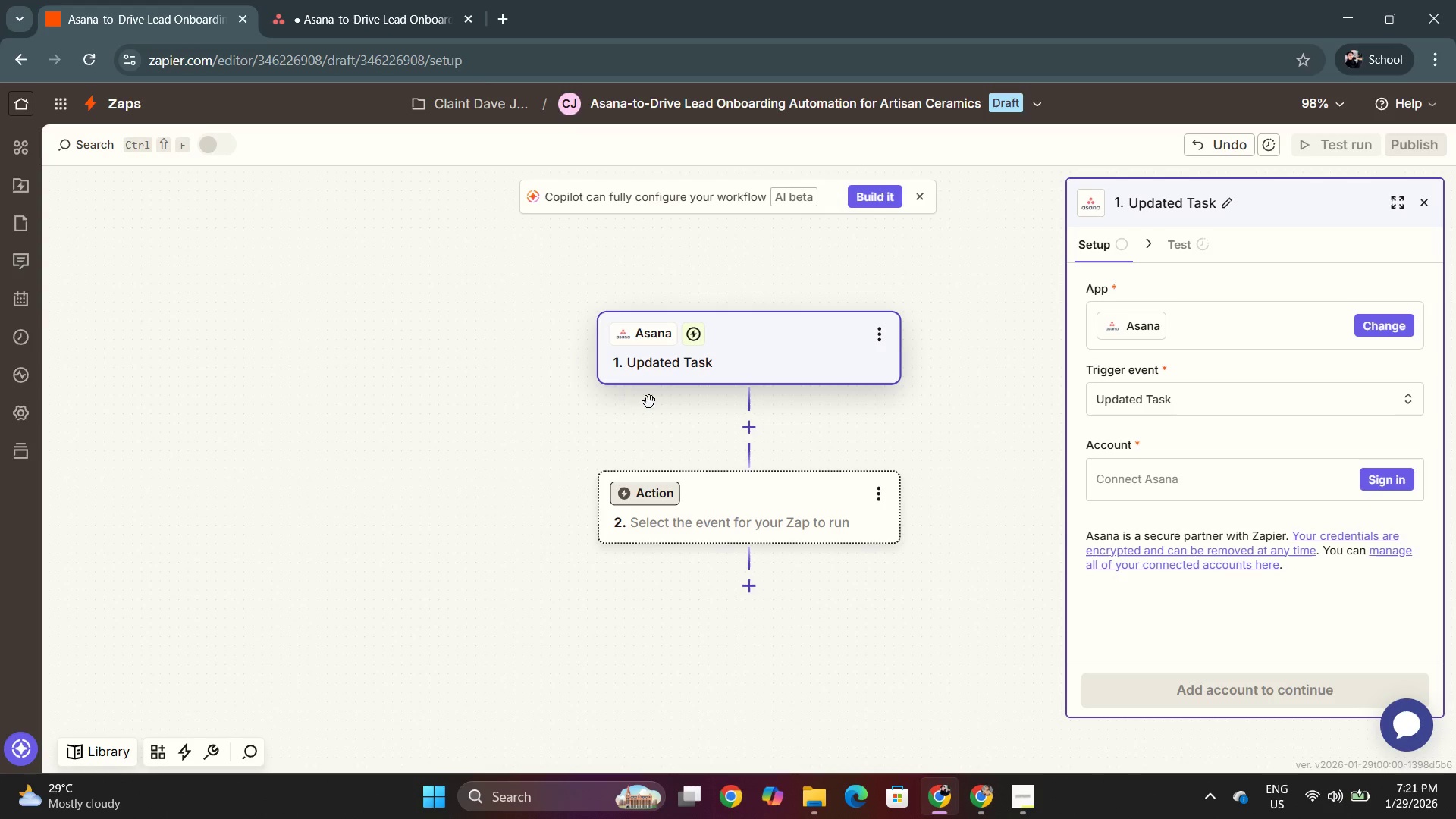 
scroll: coordinate [1370, 436], scroll_direction: down, amount: 1.0
 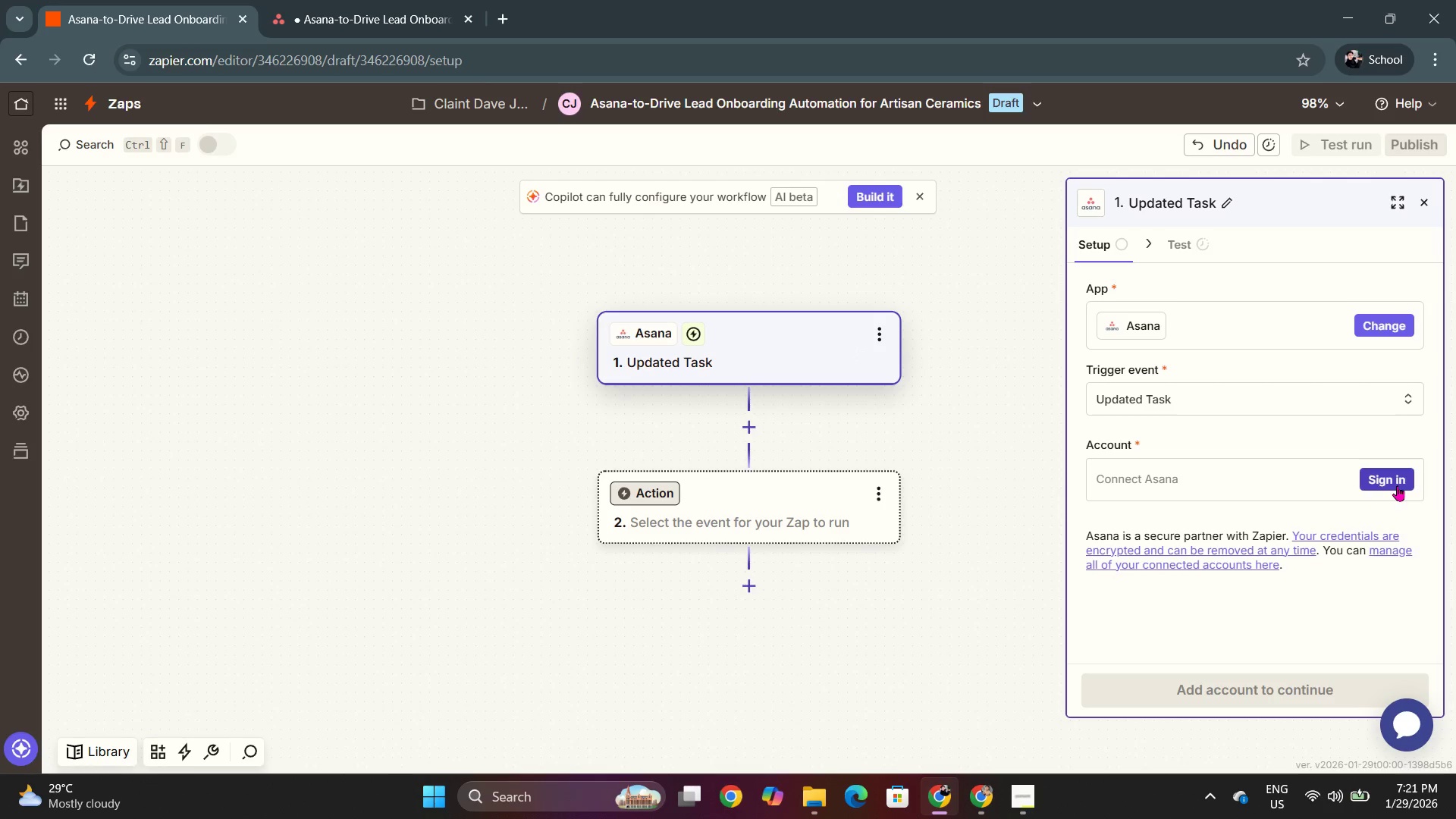 
left_click([1389, 478])
 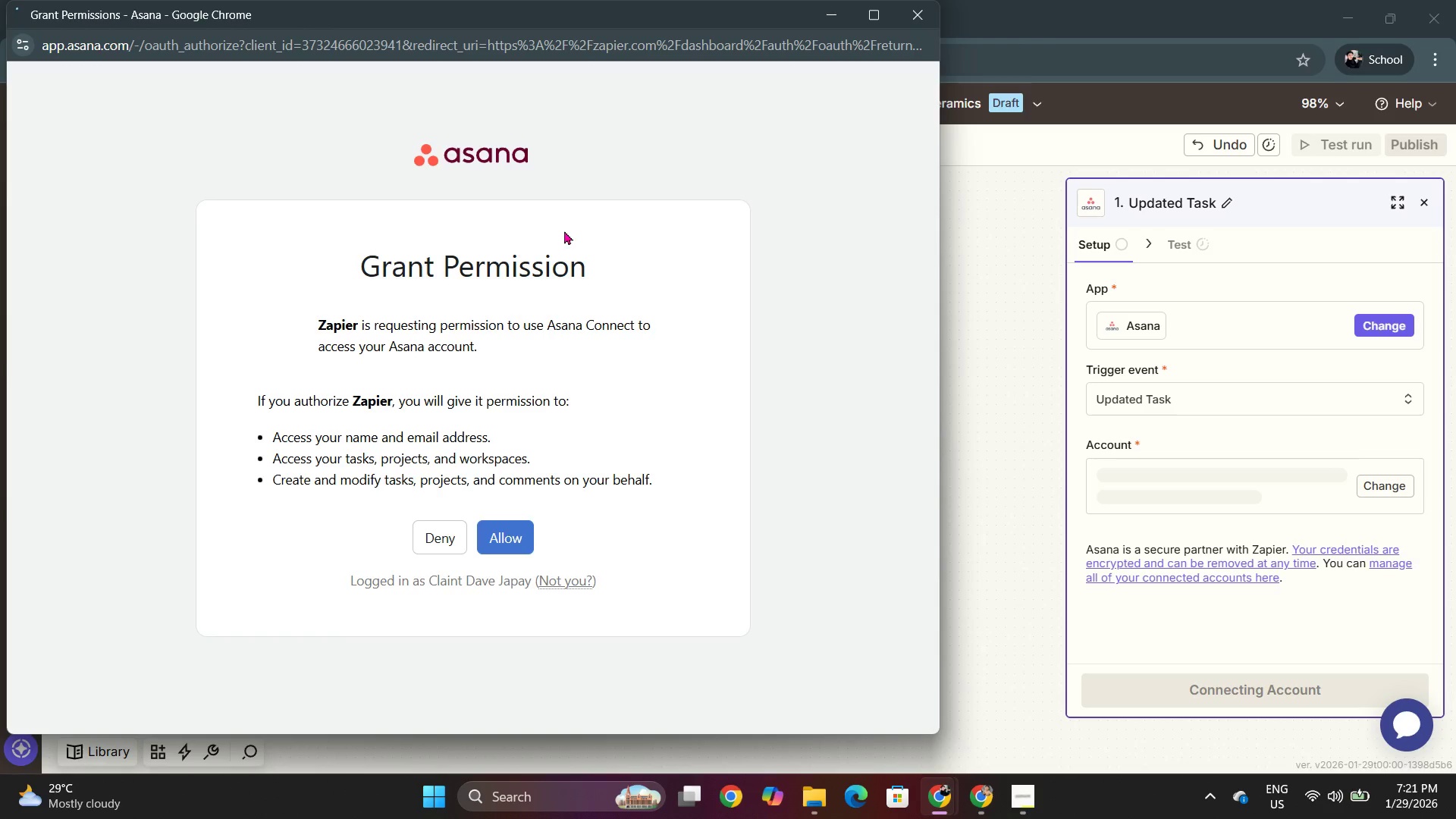 
left_click([514, 535])
 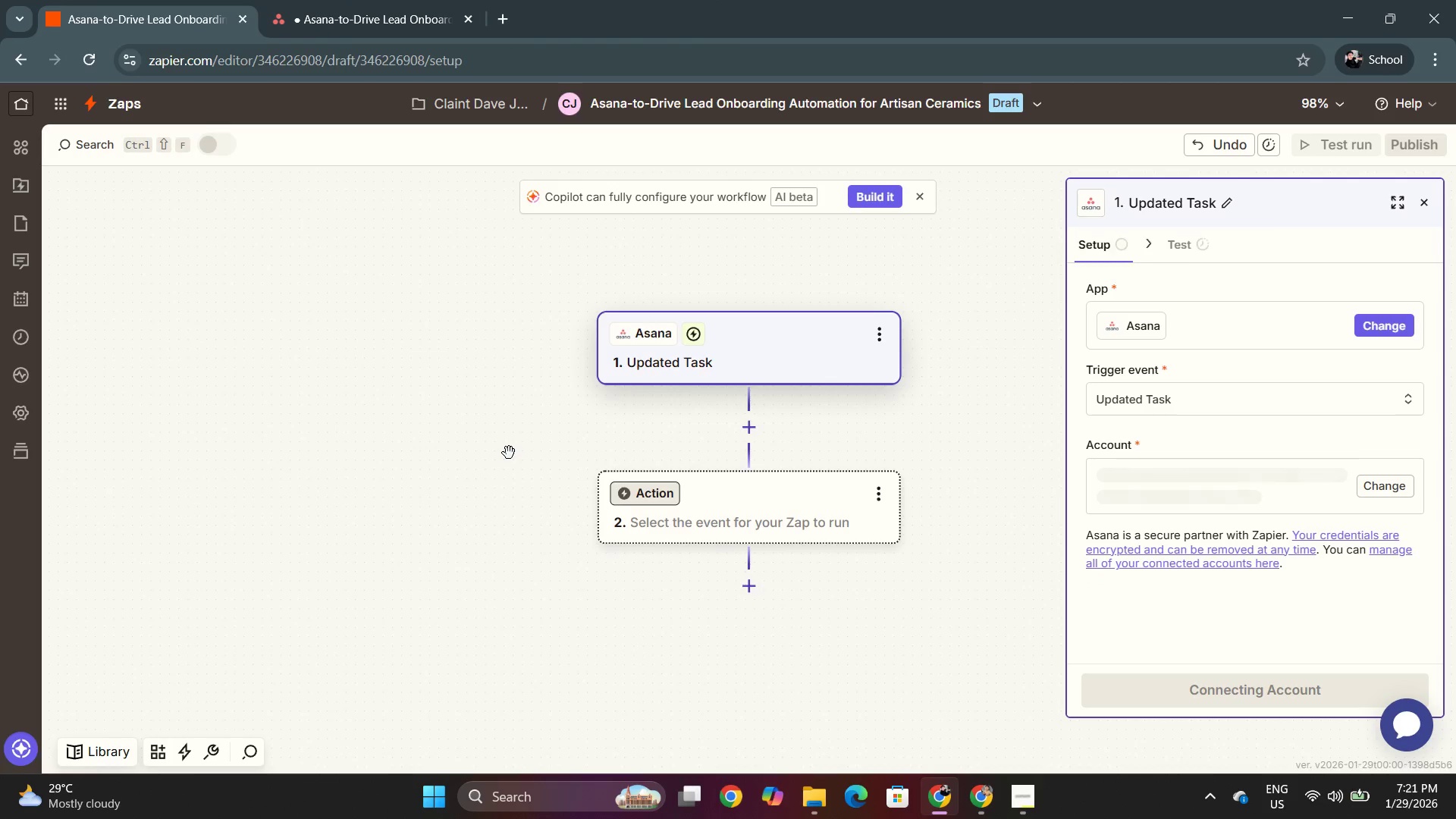 
wait(8.83)
 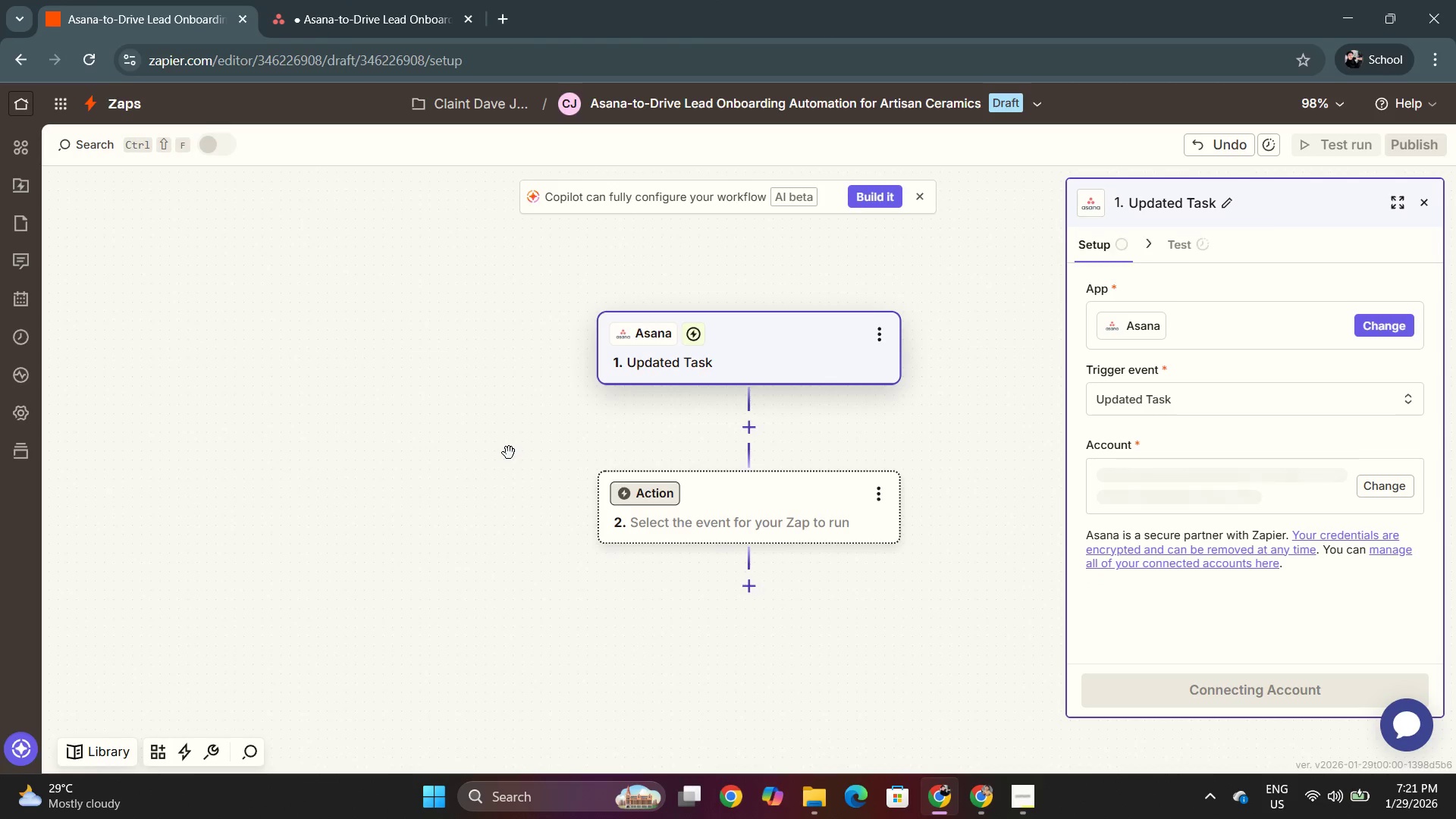 
left_click([1159, 315])
 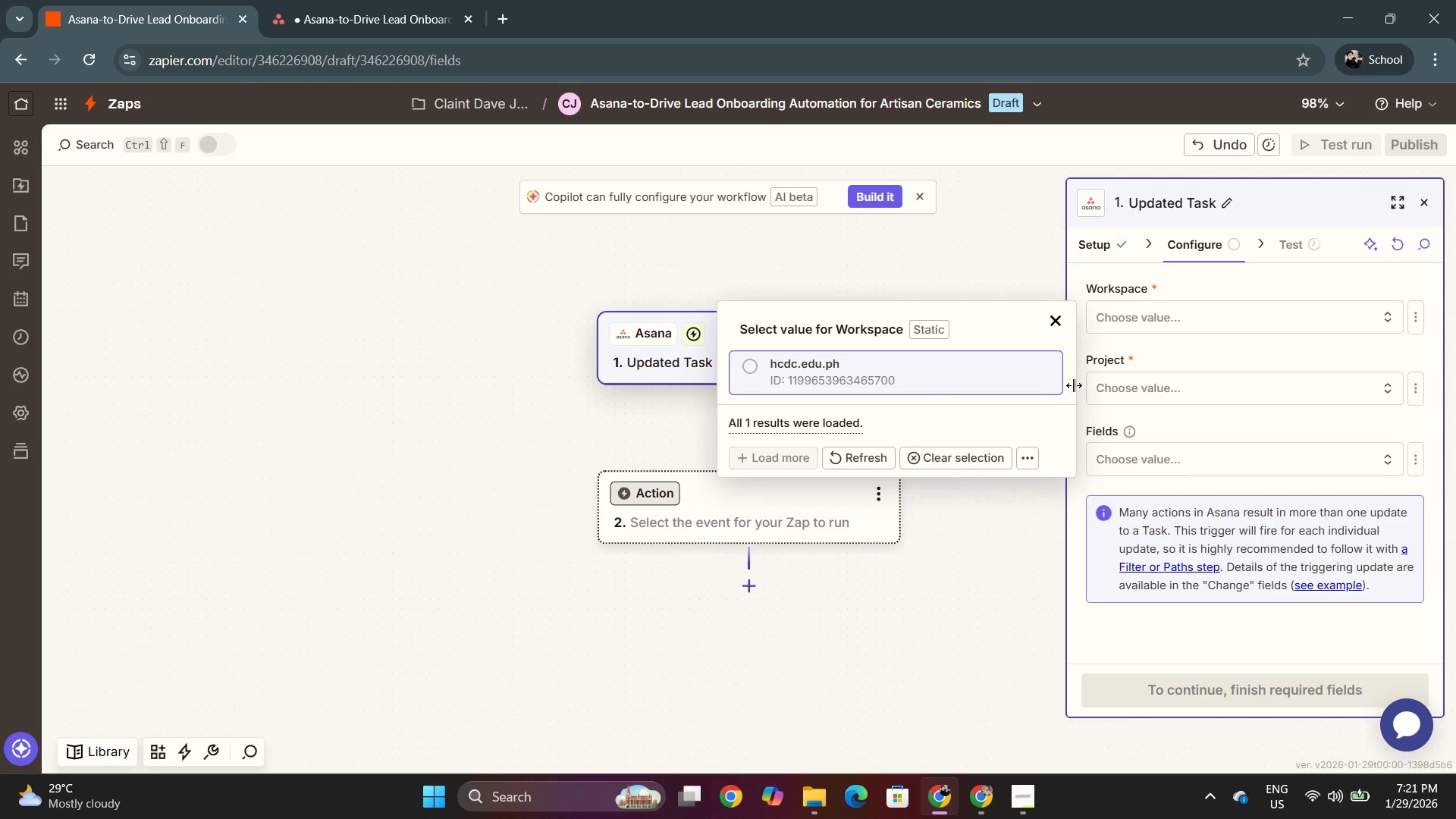 
left_click([922, 383])
 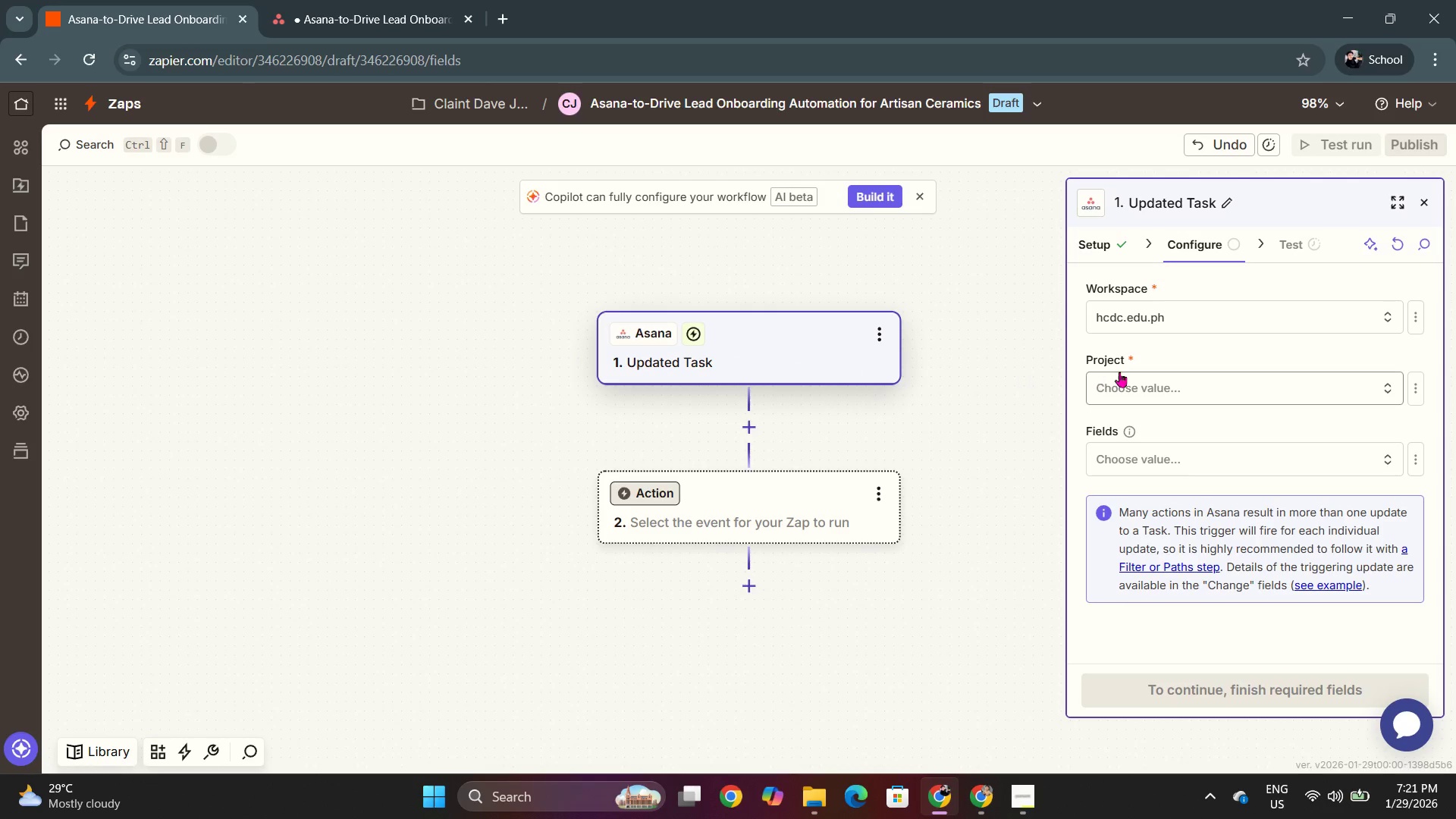 
left_click([1134, 395])
 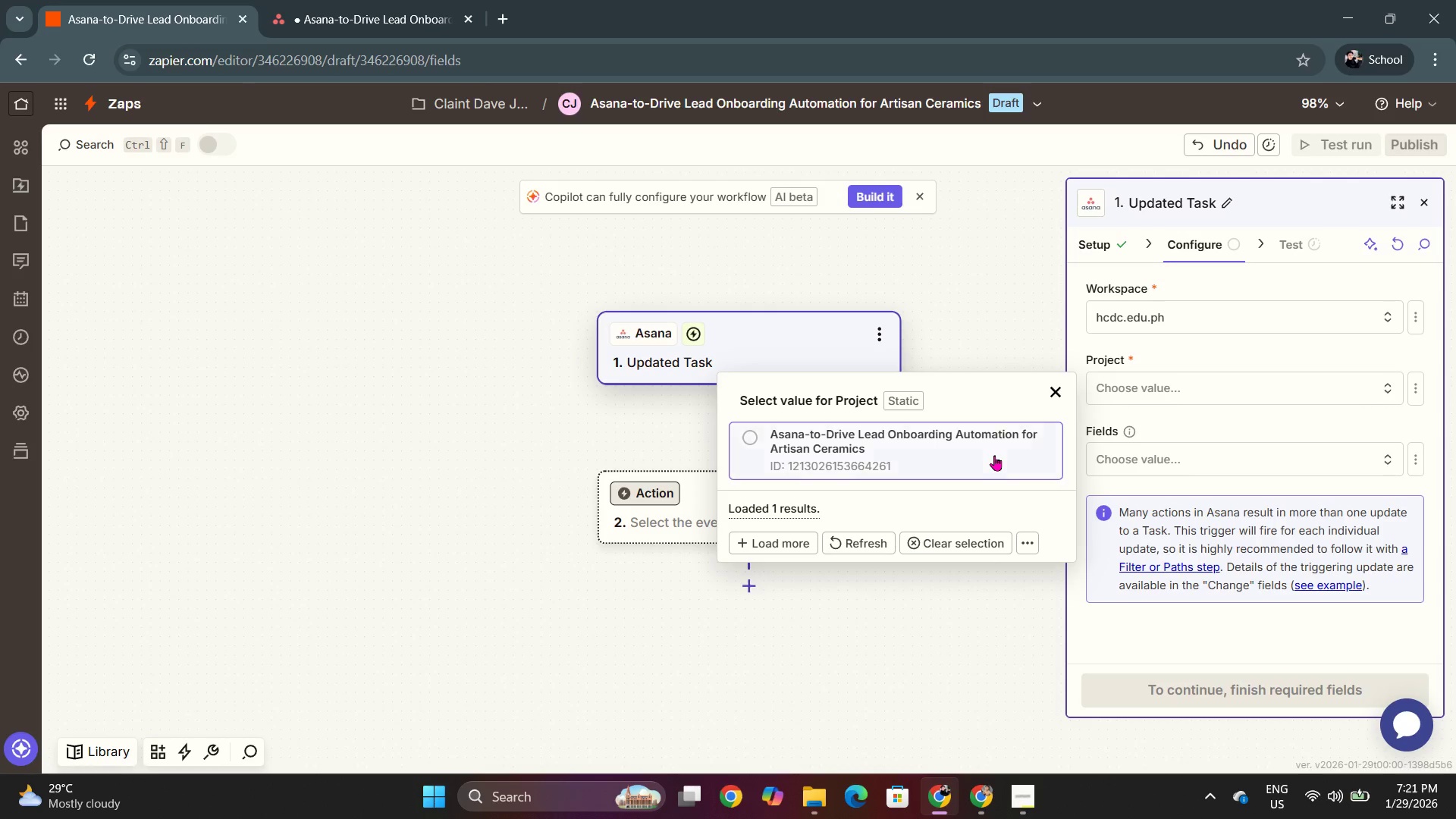 
left_click([908, 456])
 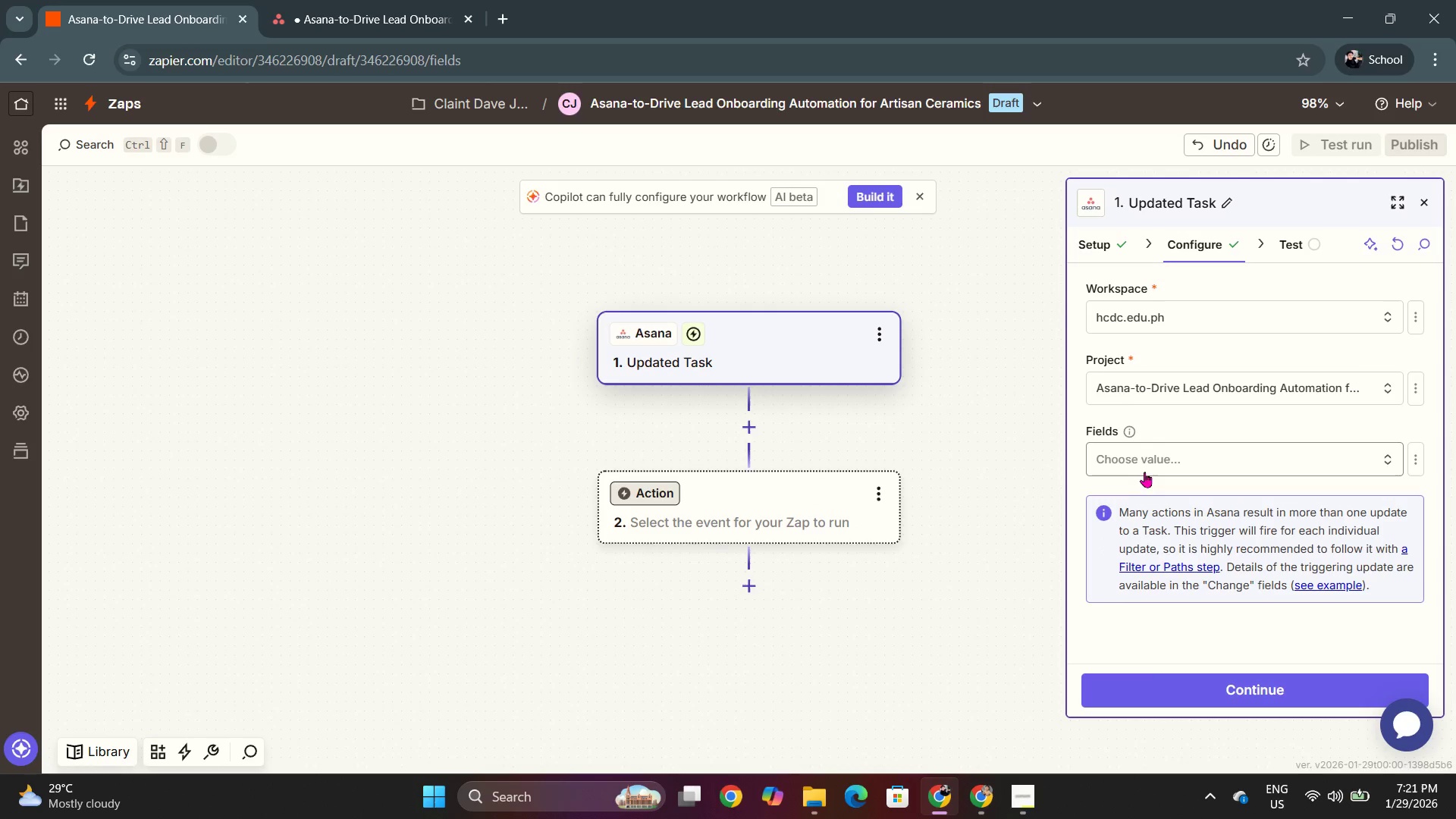 
left_click([1163, 452])
 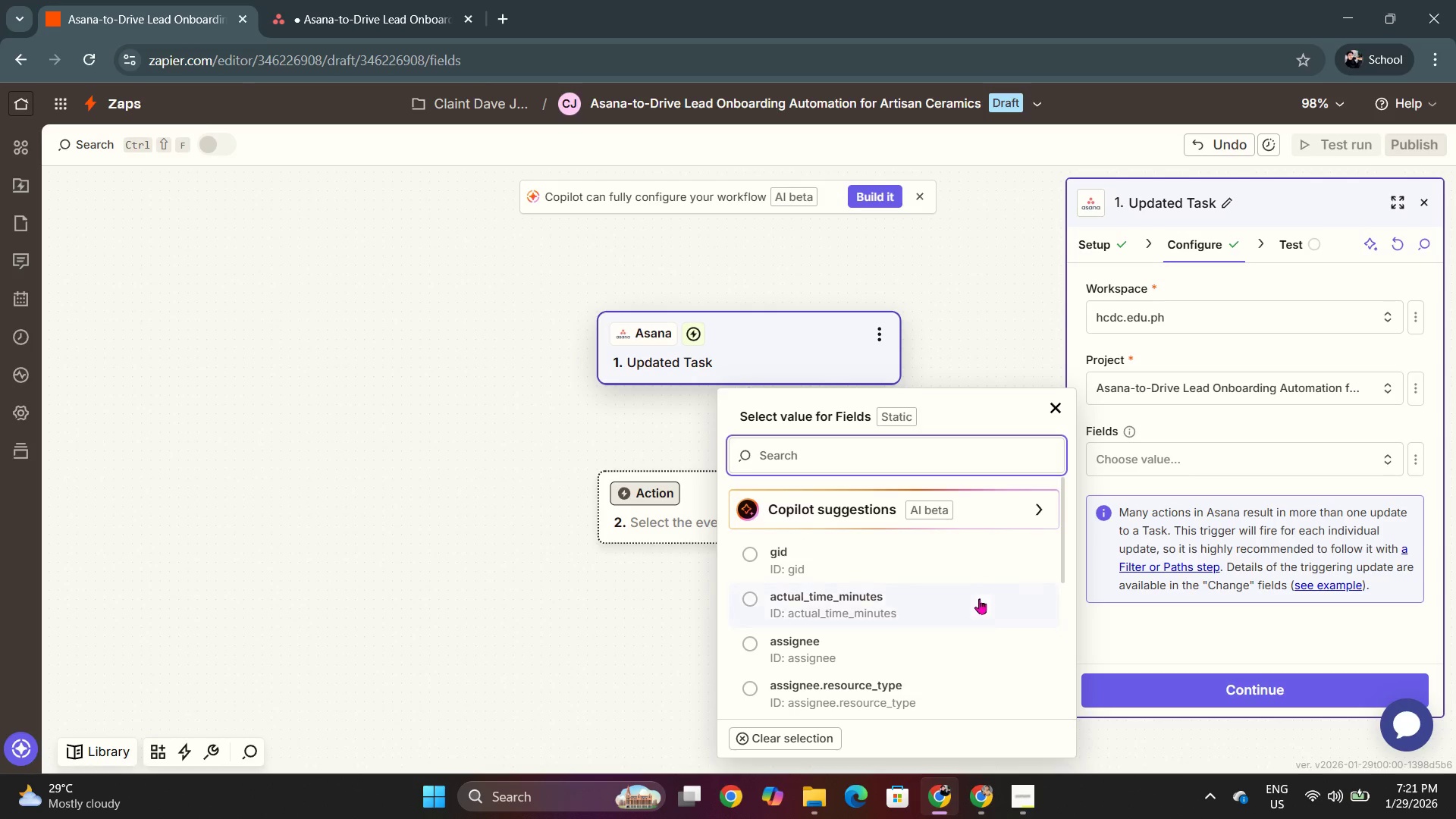 
scroll: coordinate [974, 602], scroll_direction: down, amount: 3.0
 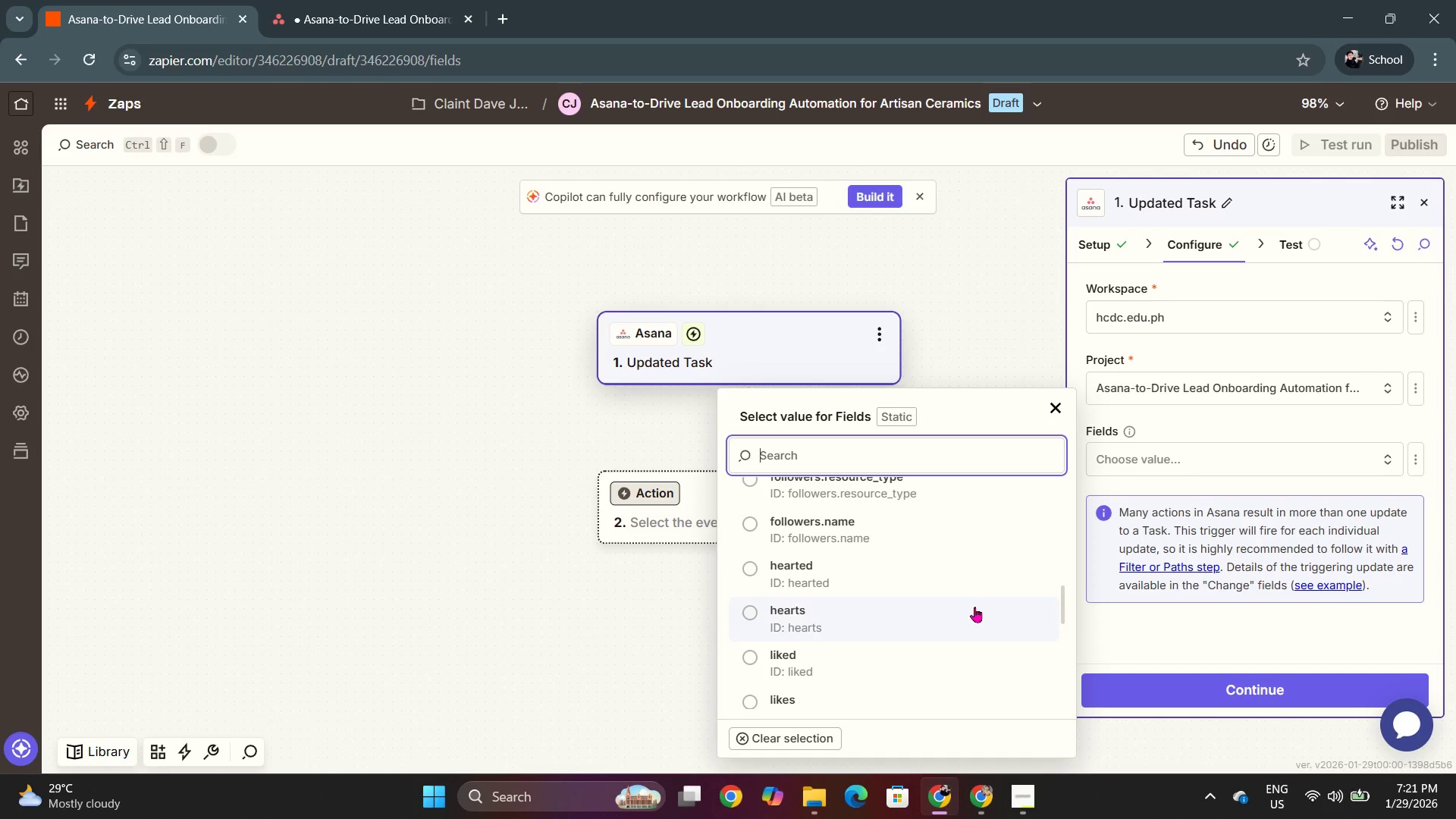 
scroll: coordinate [976, 611], scroll_direction: up, amount: 9.0
 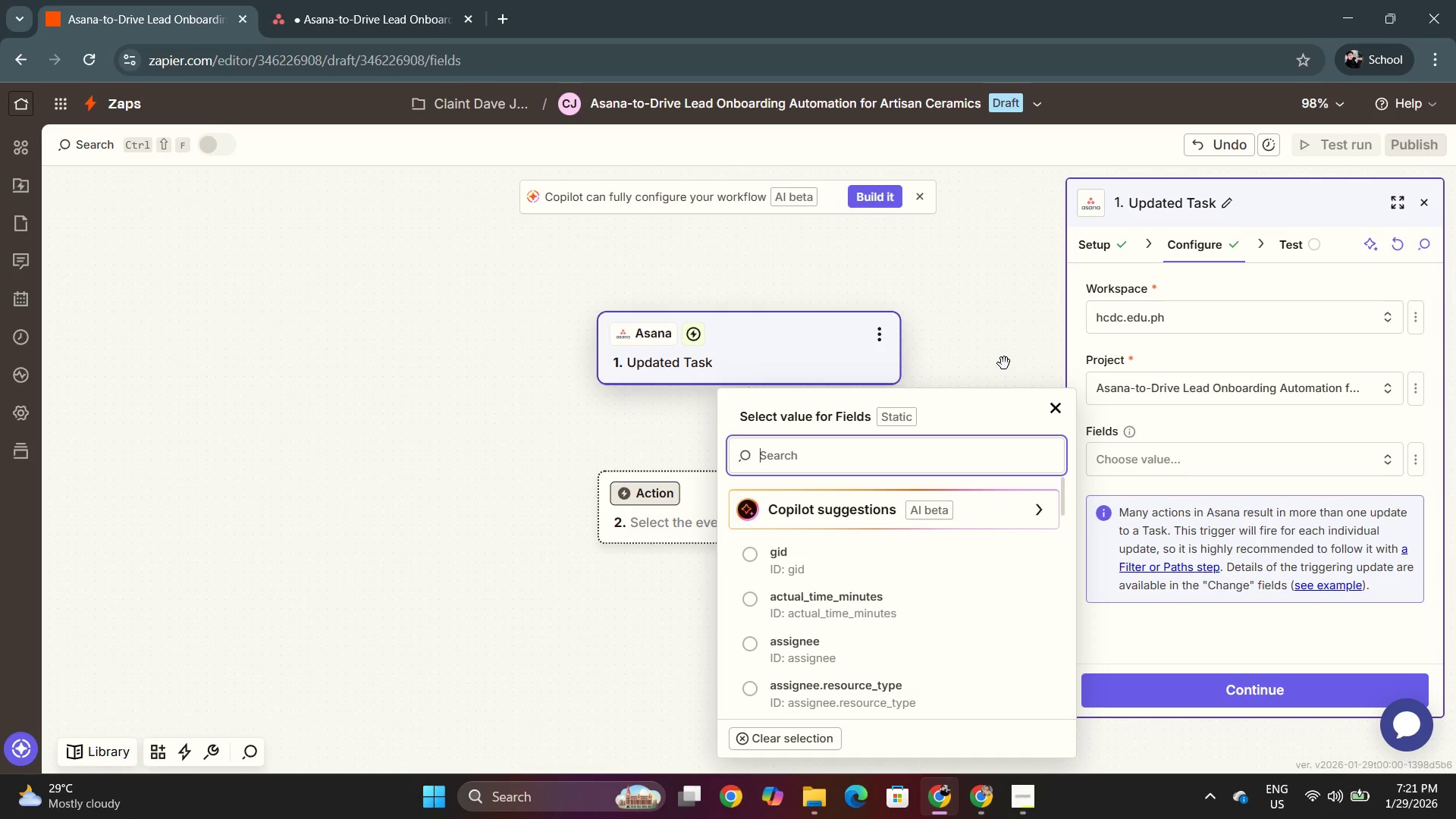 
left_click([1005, 363])
 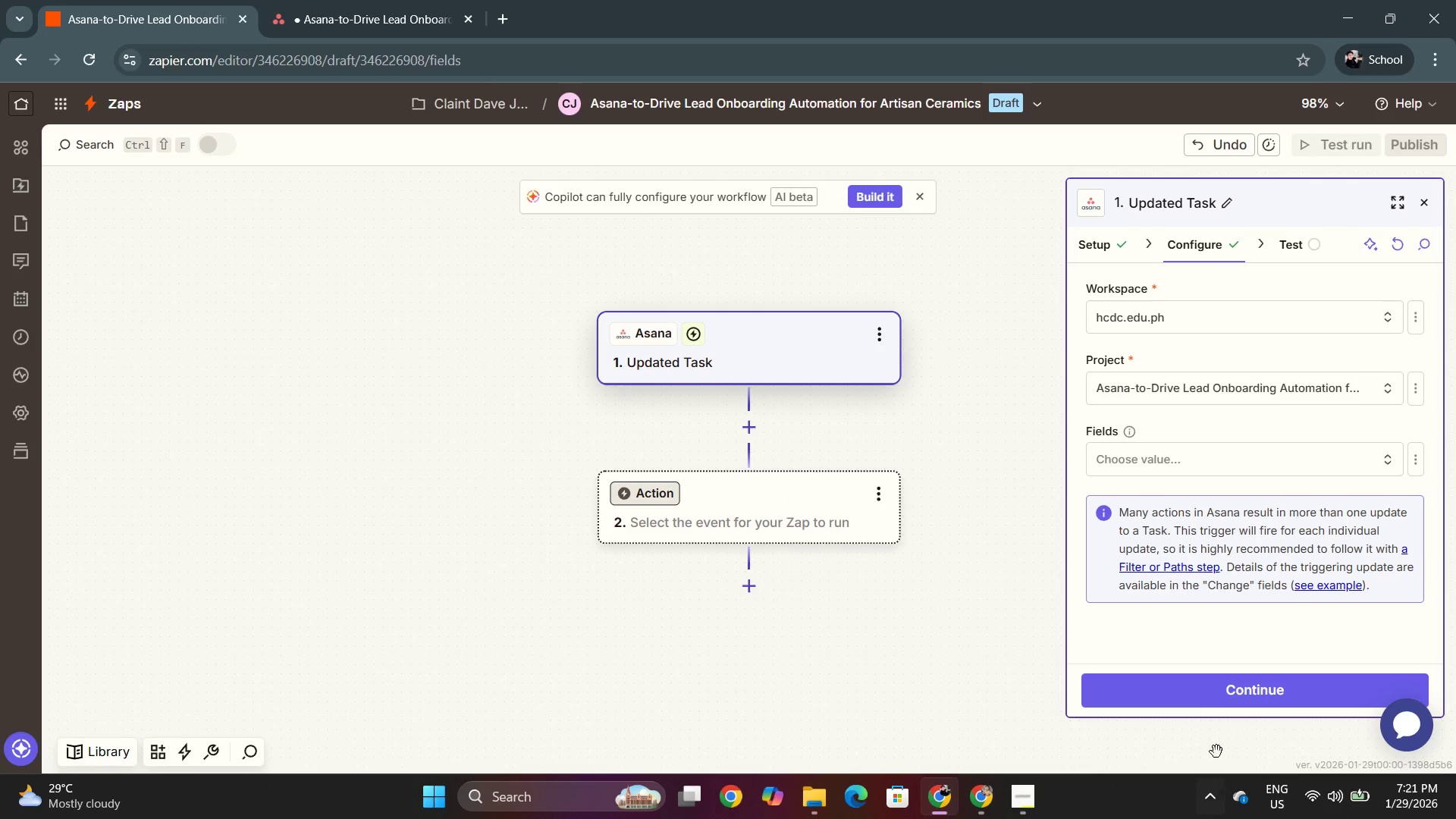 
left_click([1208, 683])
 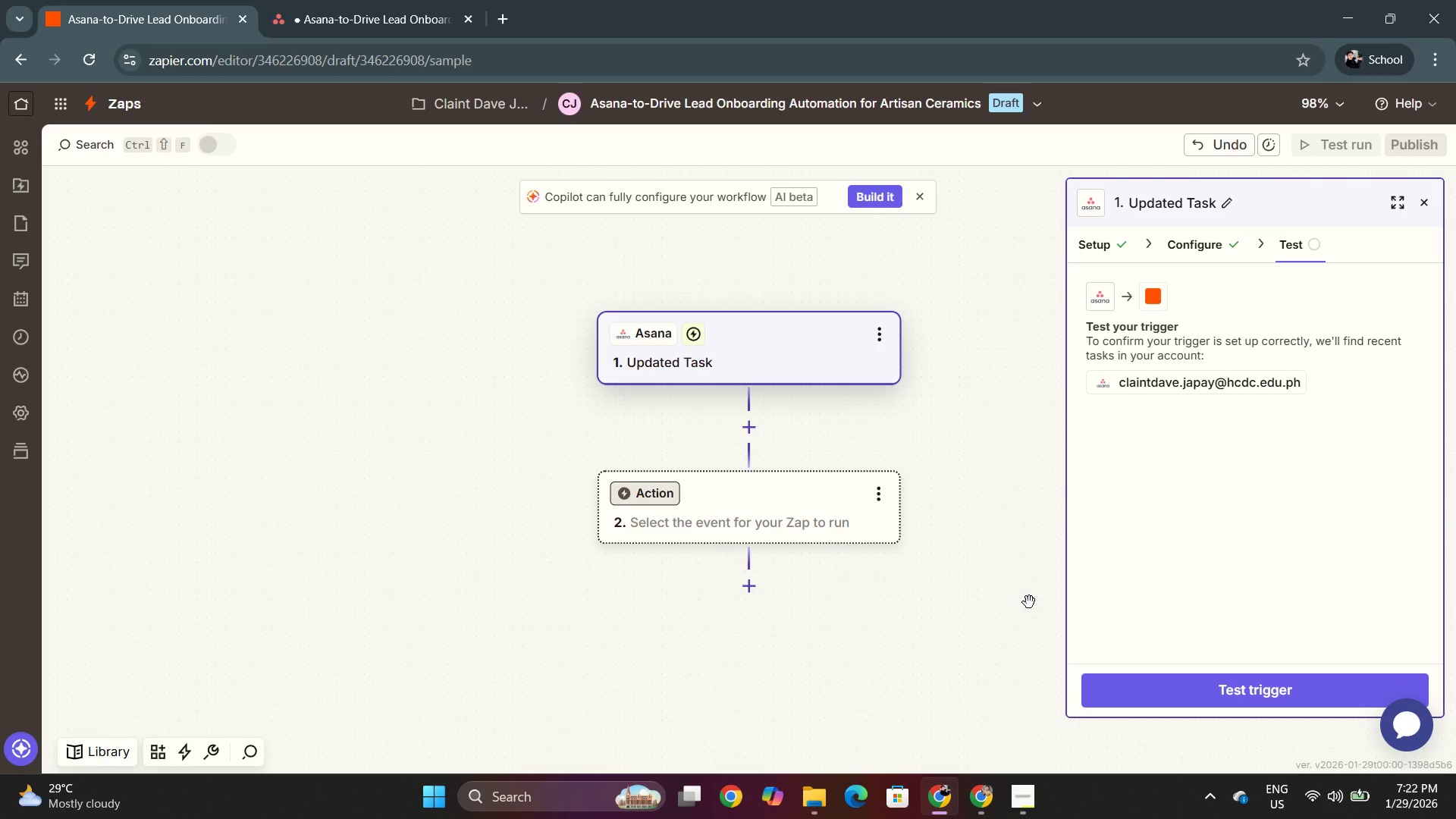 
wait(20.78)
 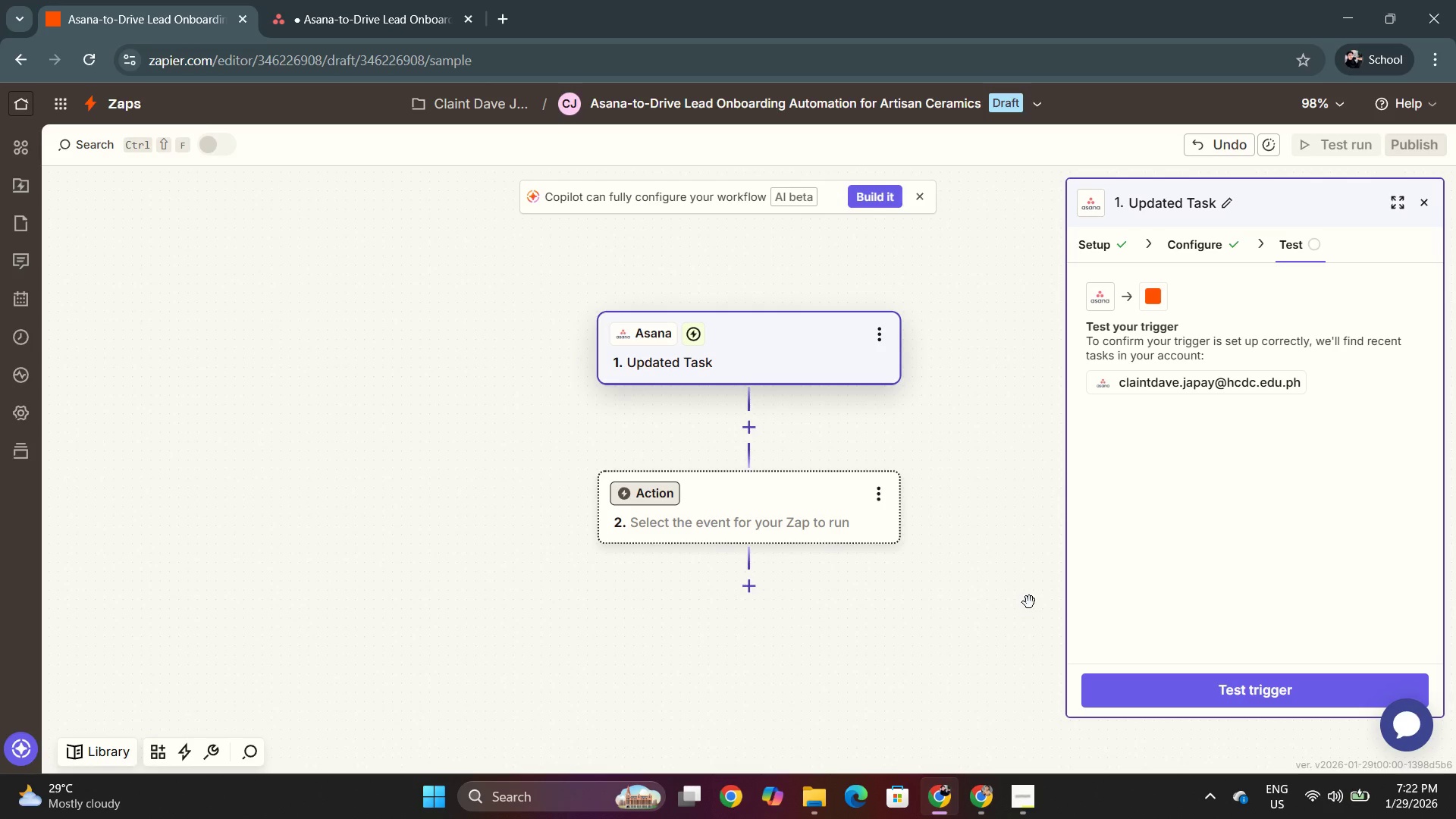 
scroll: coordinate [925, 526], scroll_direction: none, amount: 0.0
 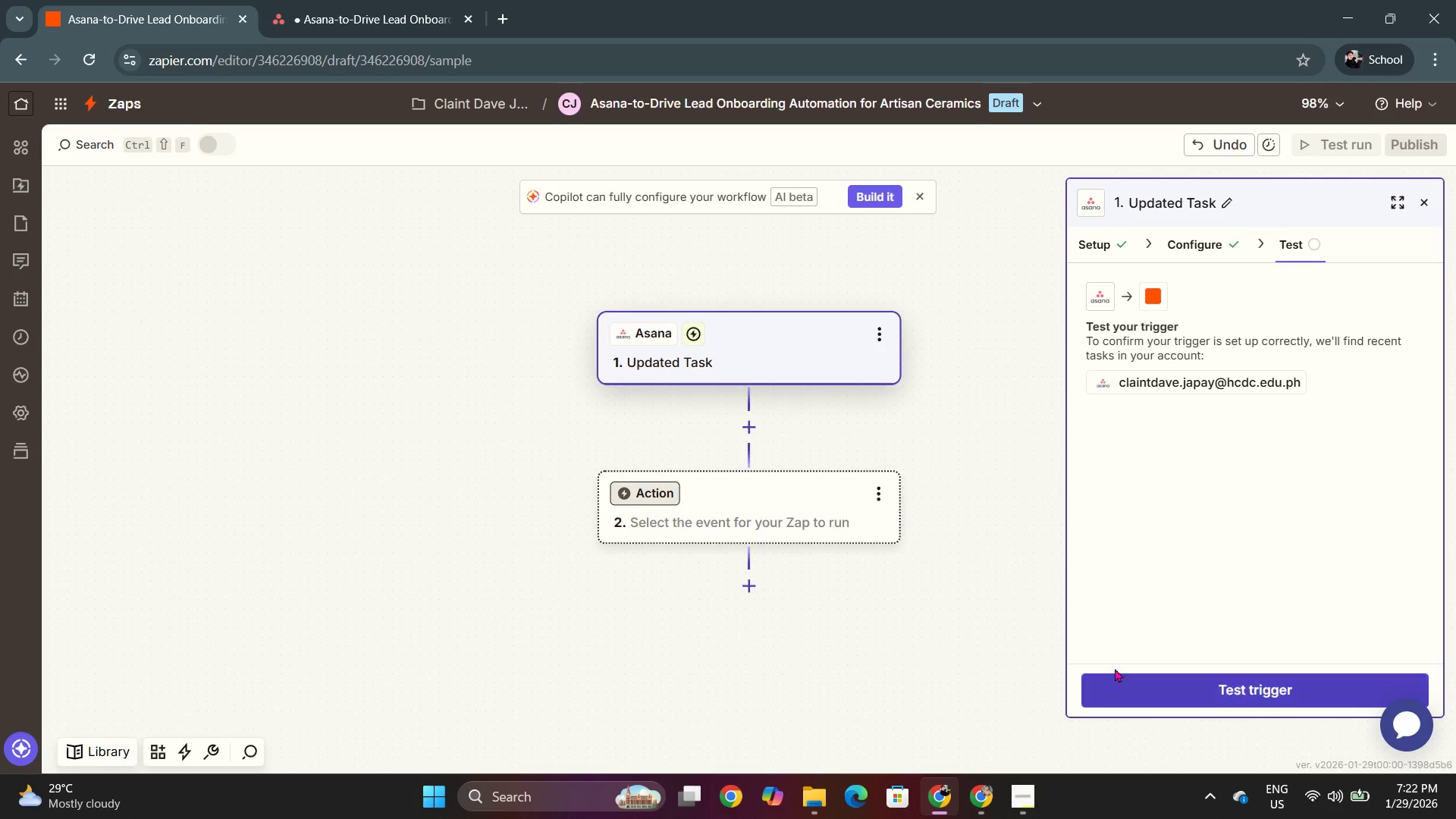 
left_click([1143, 686])
 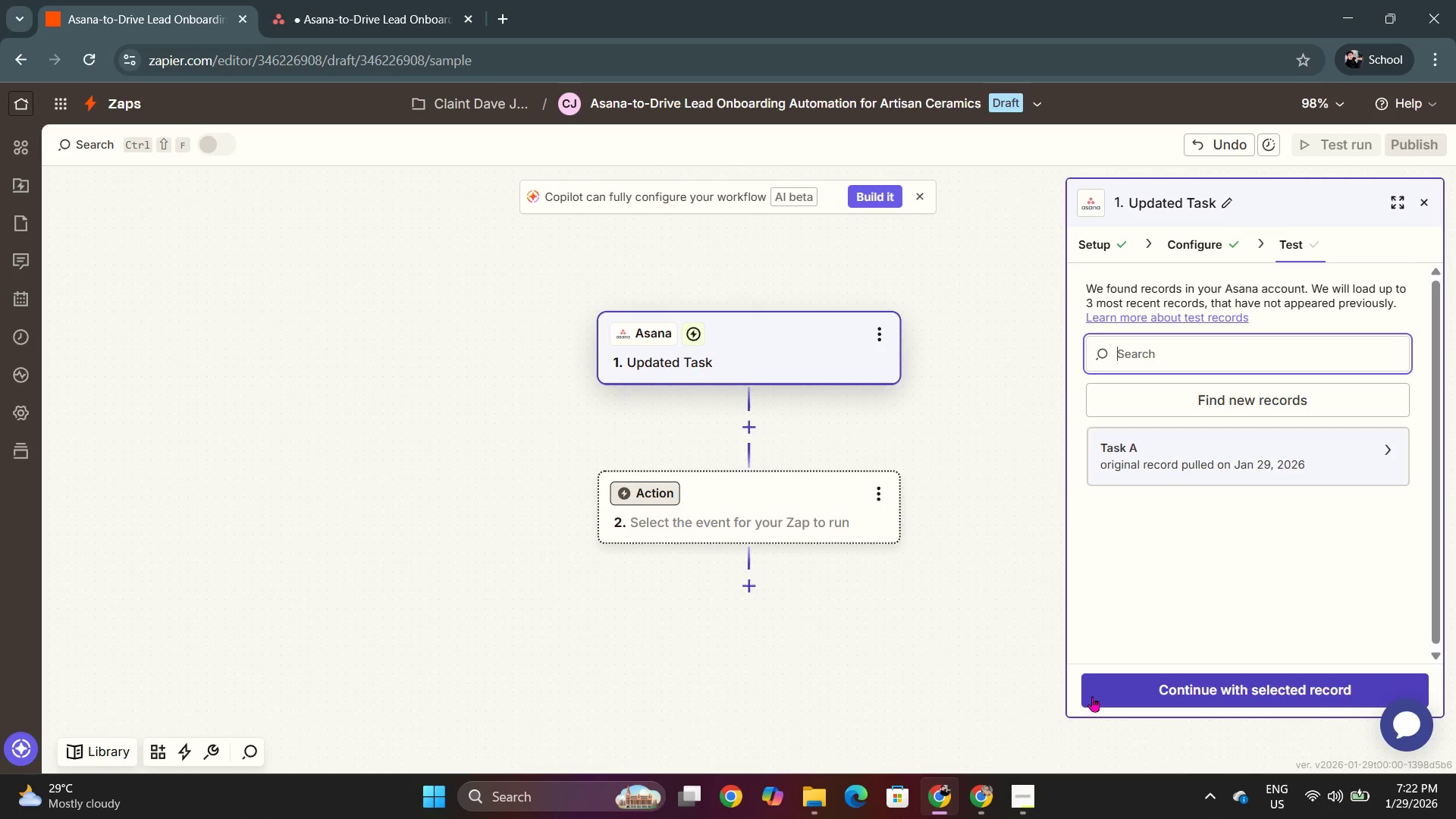 
left_click([1254, 451])
 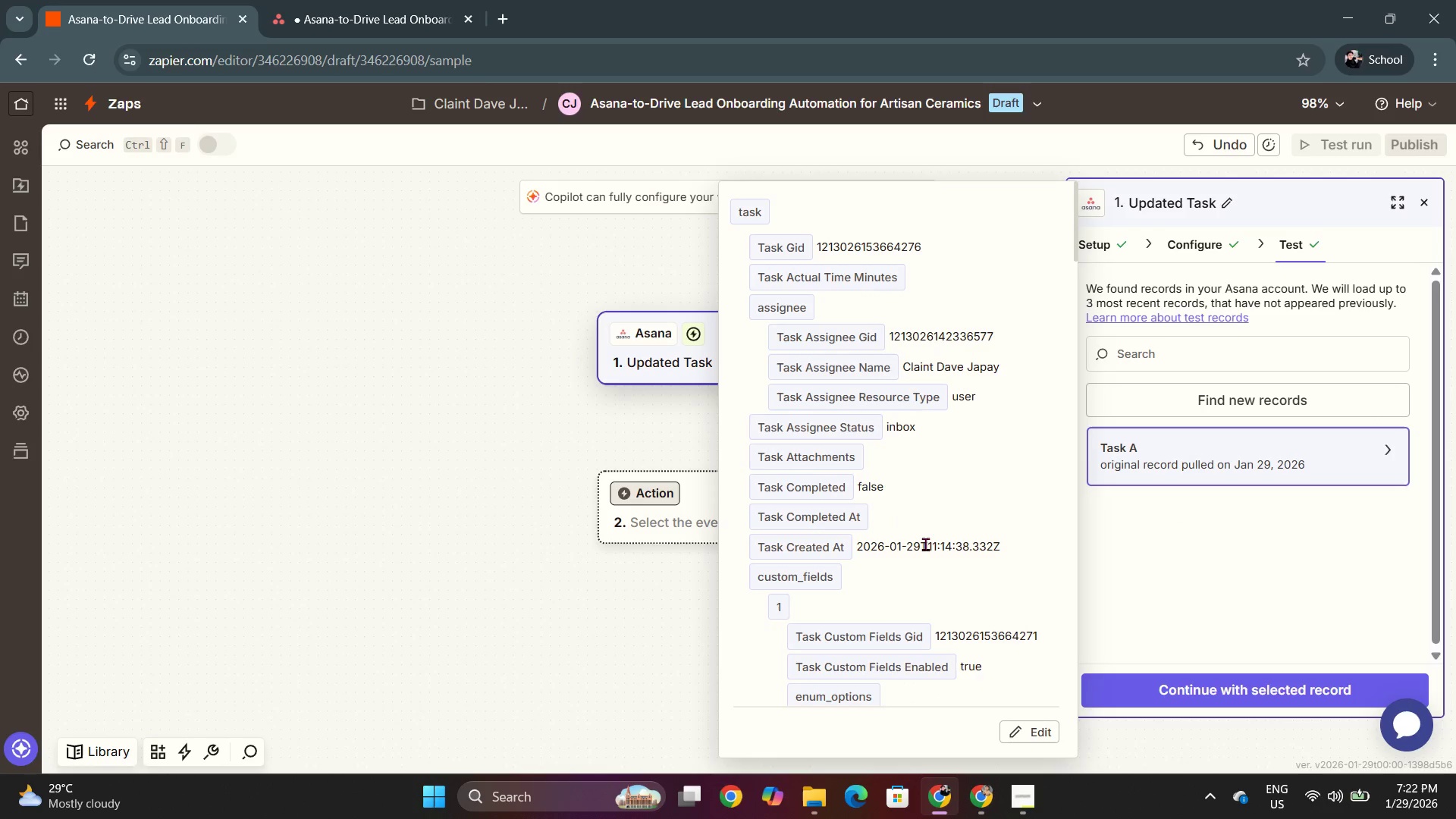 
scroll: coordinate [937, 552], scroll_direction: down, amount: 4.0
 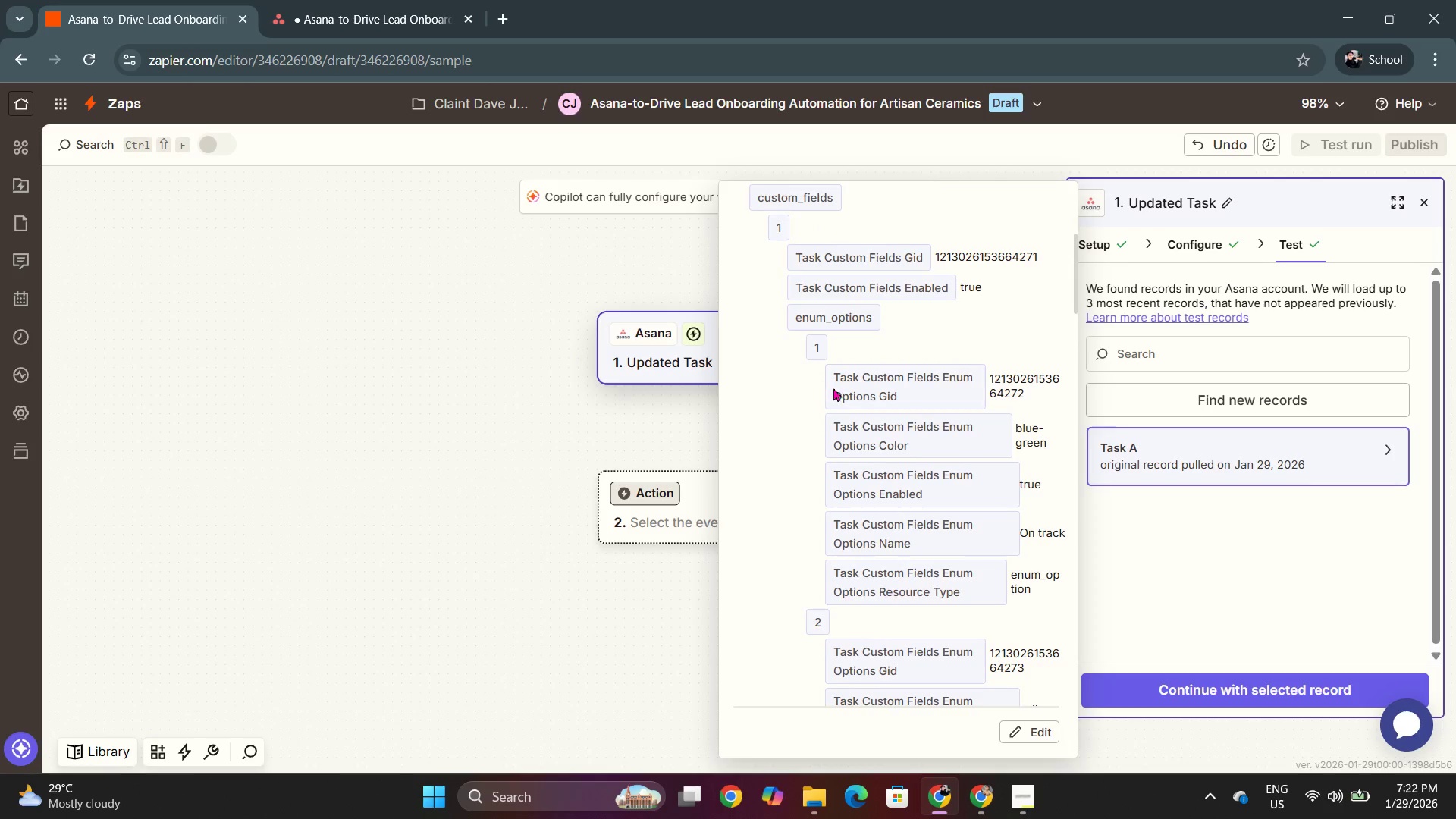 
scroll: coordinate [872, 430], scroll_direction: up, amount: 5.0
 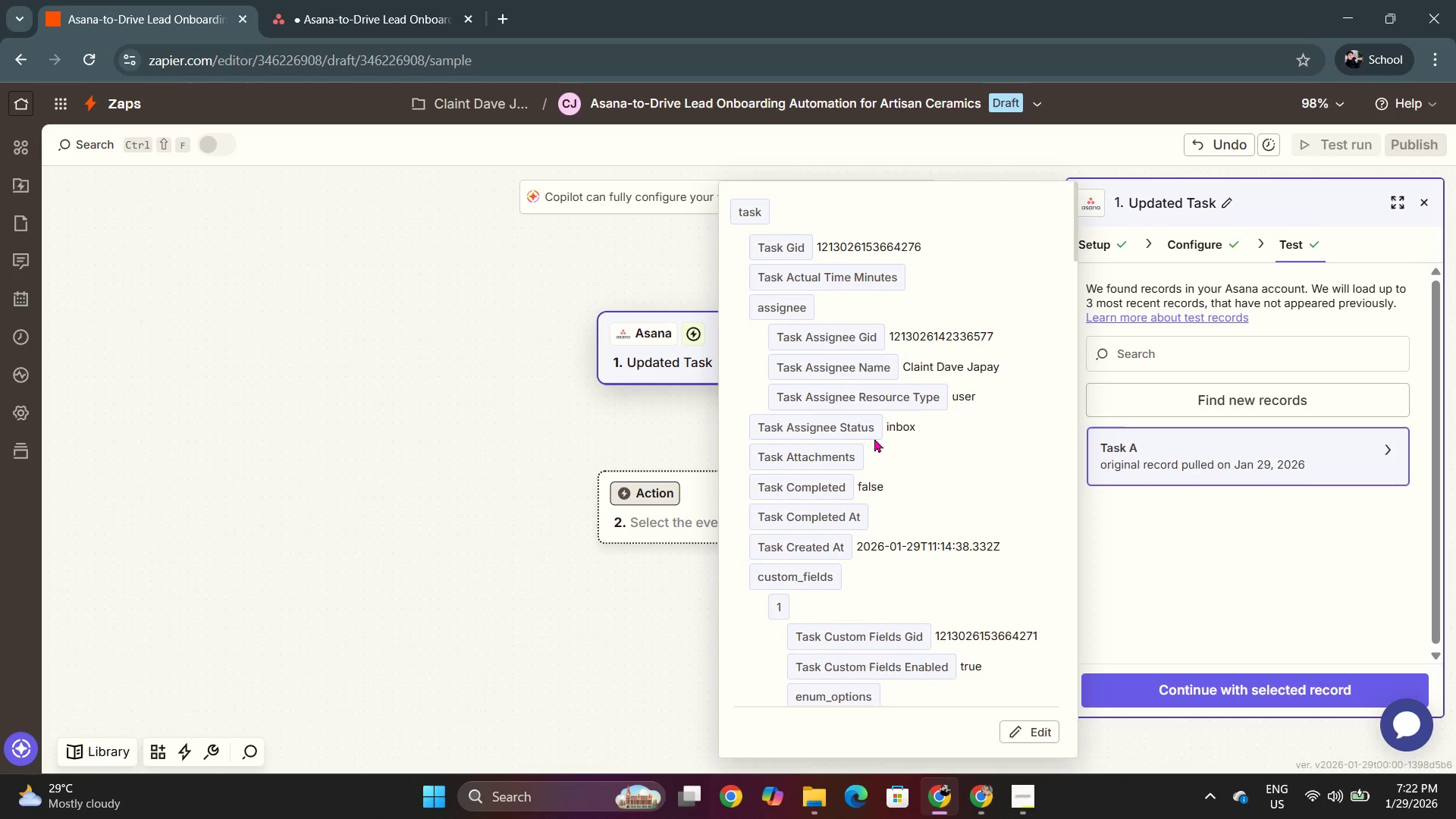 
scroll: coordinate [877, 475], scroll_direction: down, amount: 39.0
 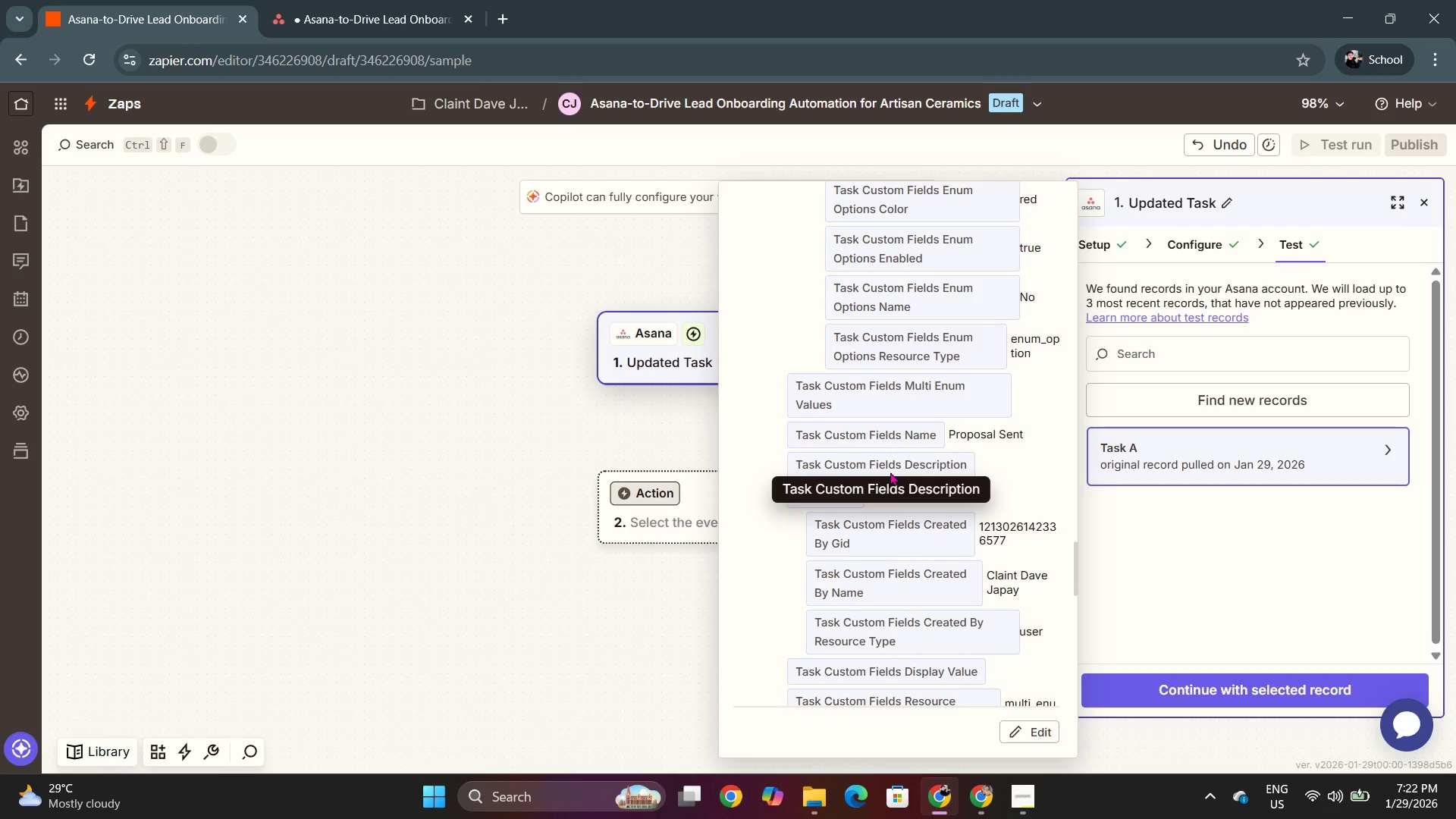 
scroll: coordinate [895, 482], scroll_direction: up, amount: 12.0
 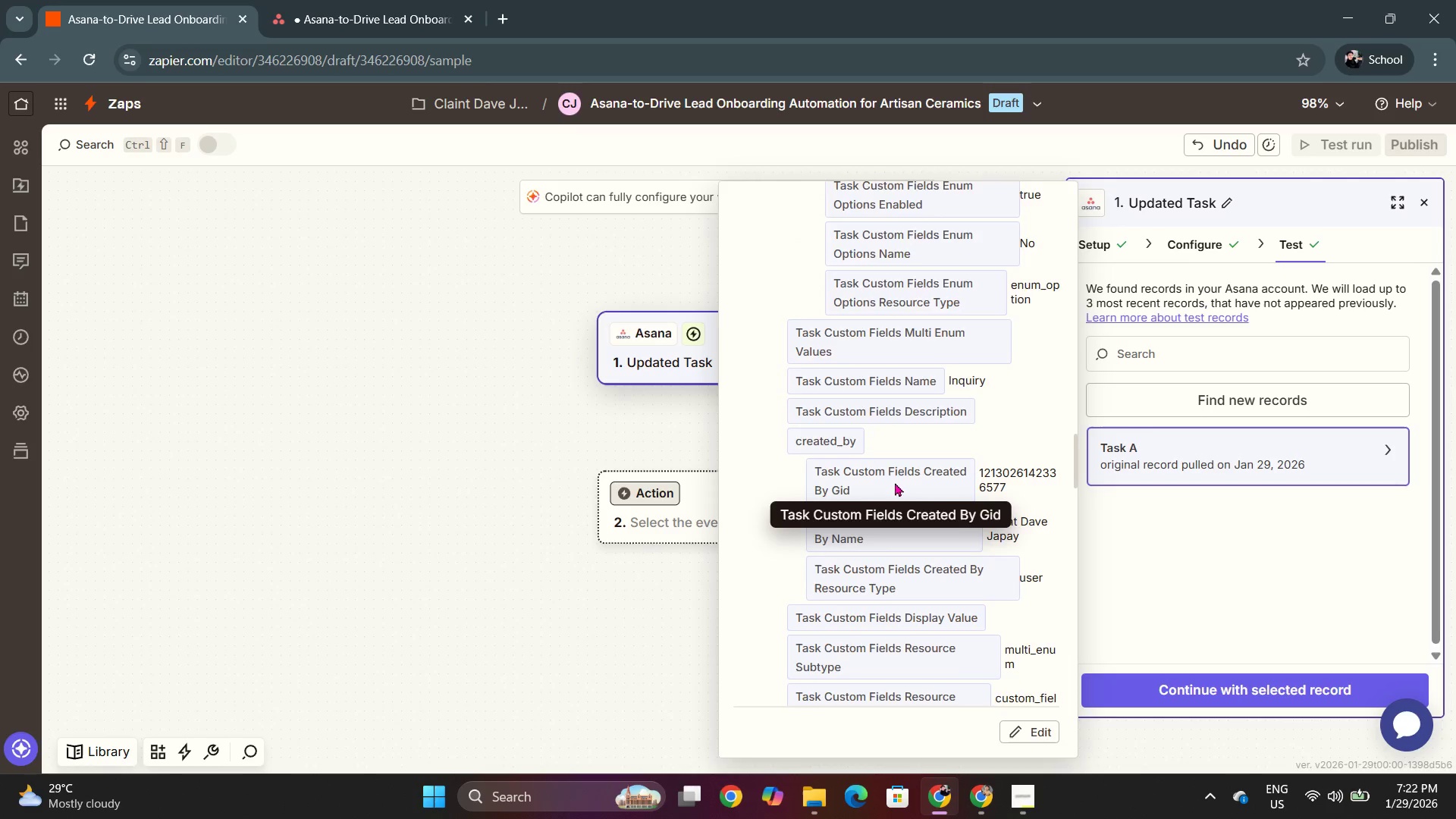 
scroll: coordinate [895, 482], scroll_direction: down, amount: 2.0
 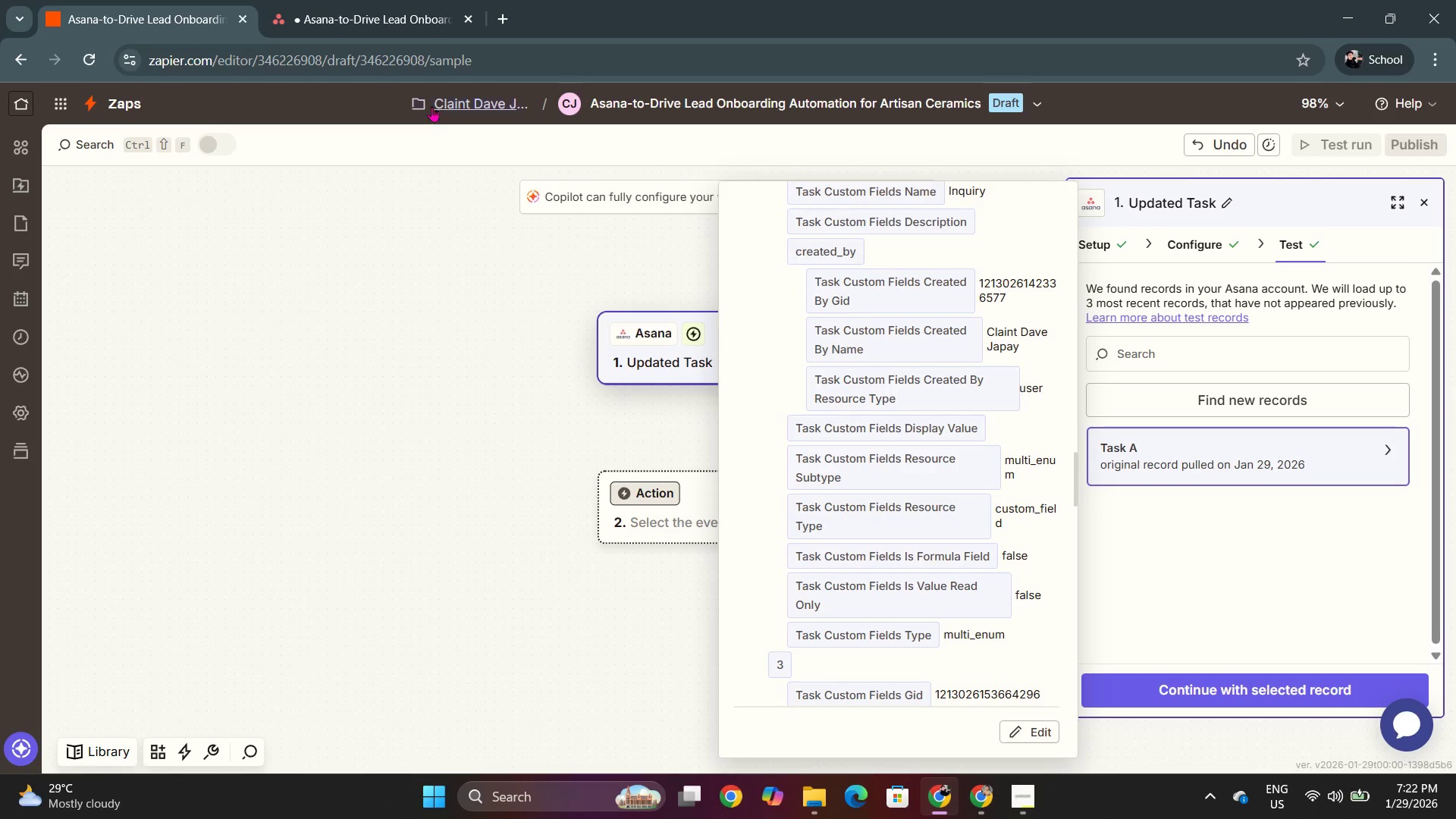 
left_click([383, 0])
 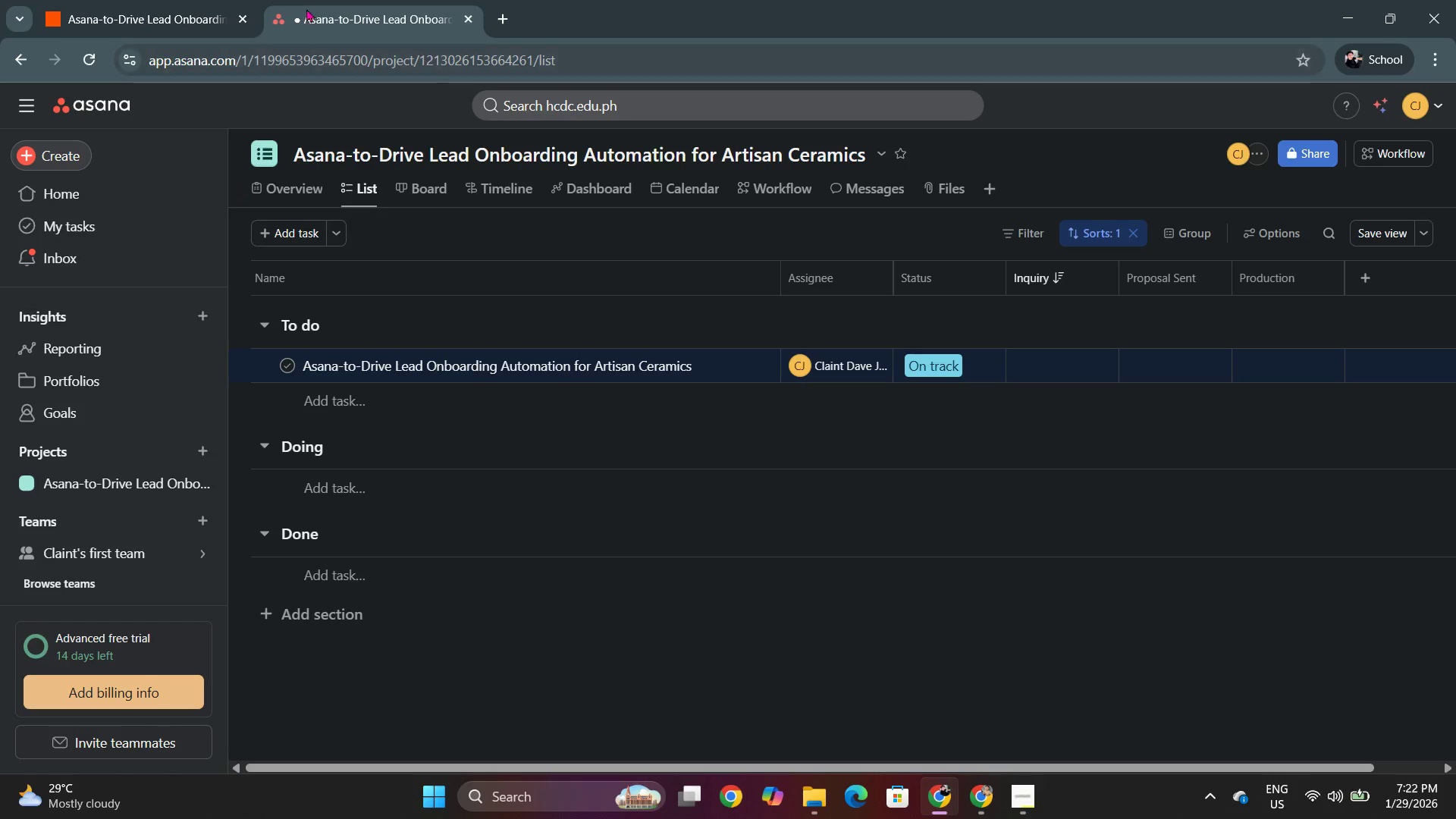 
left_click([218, 0])
 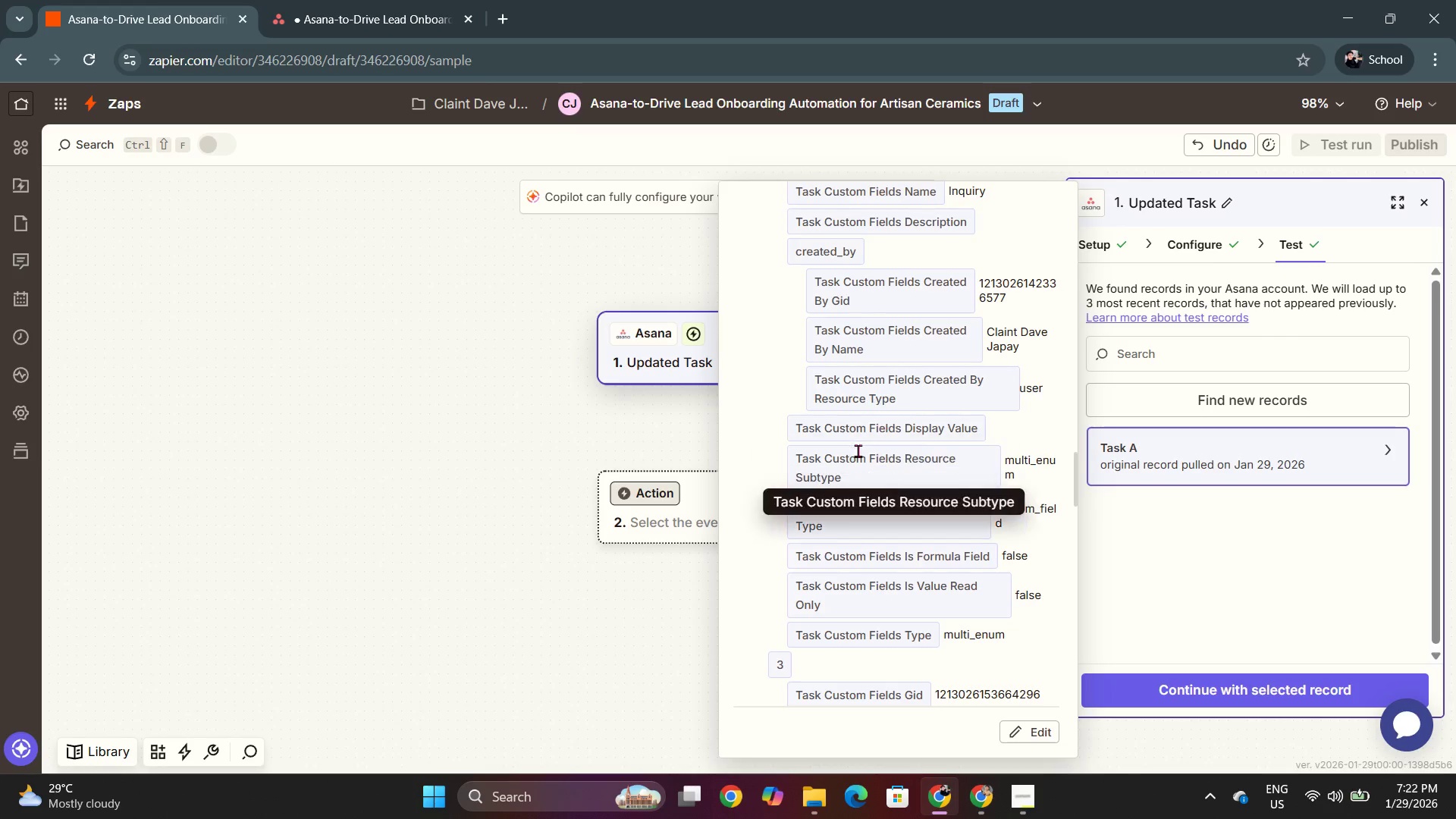 
scroll: coordinate [886, 496], scroll_direction: up, amount: 21.0
 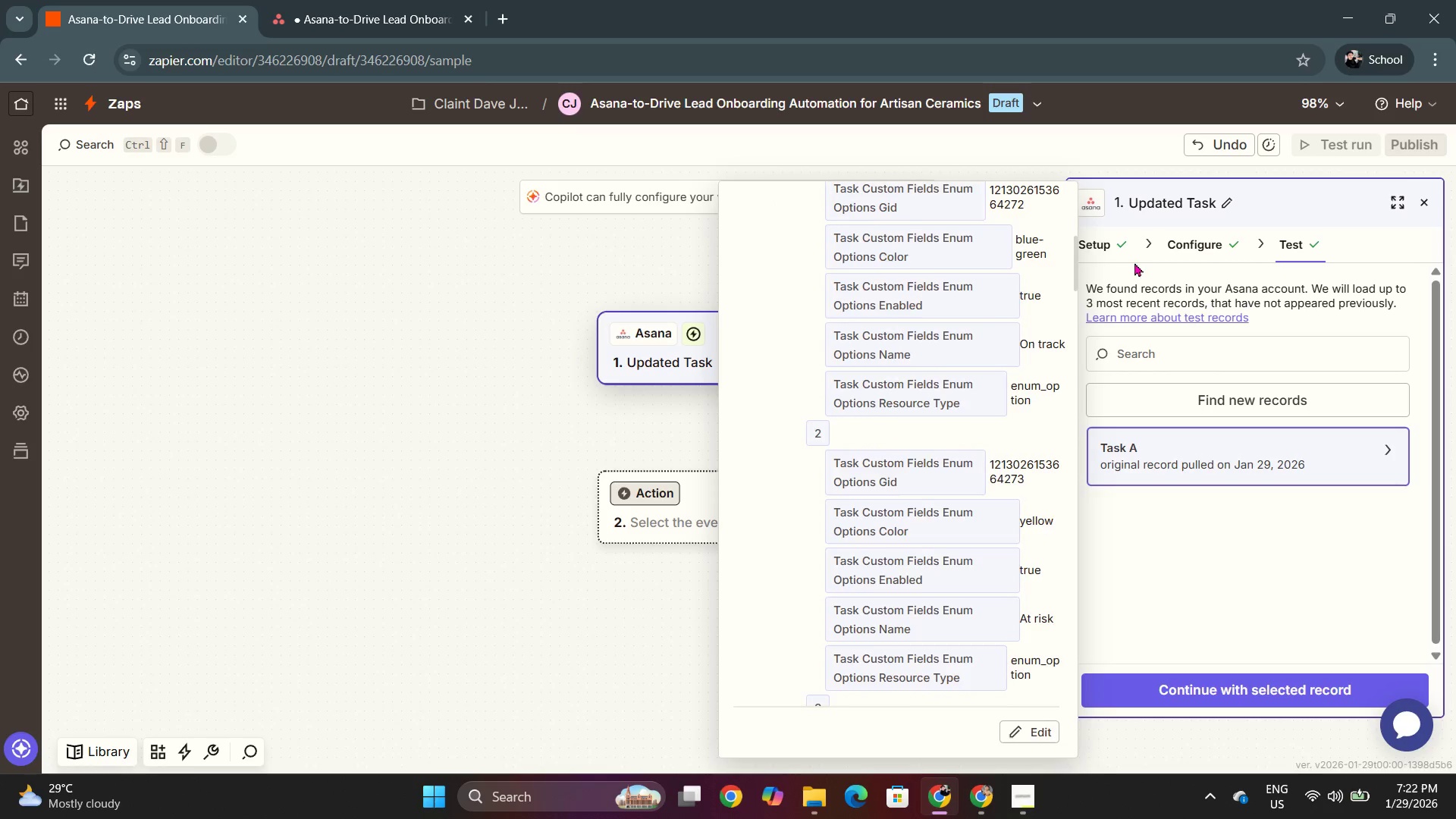 
double_click([1106, 253])
 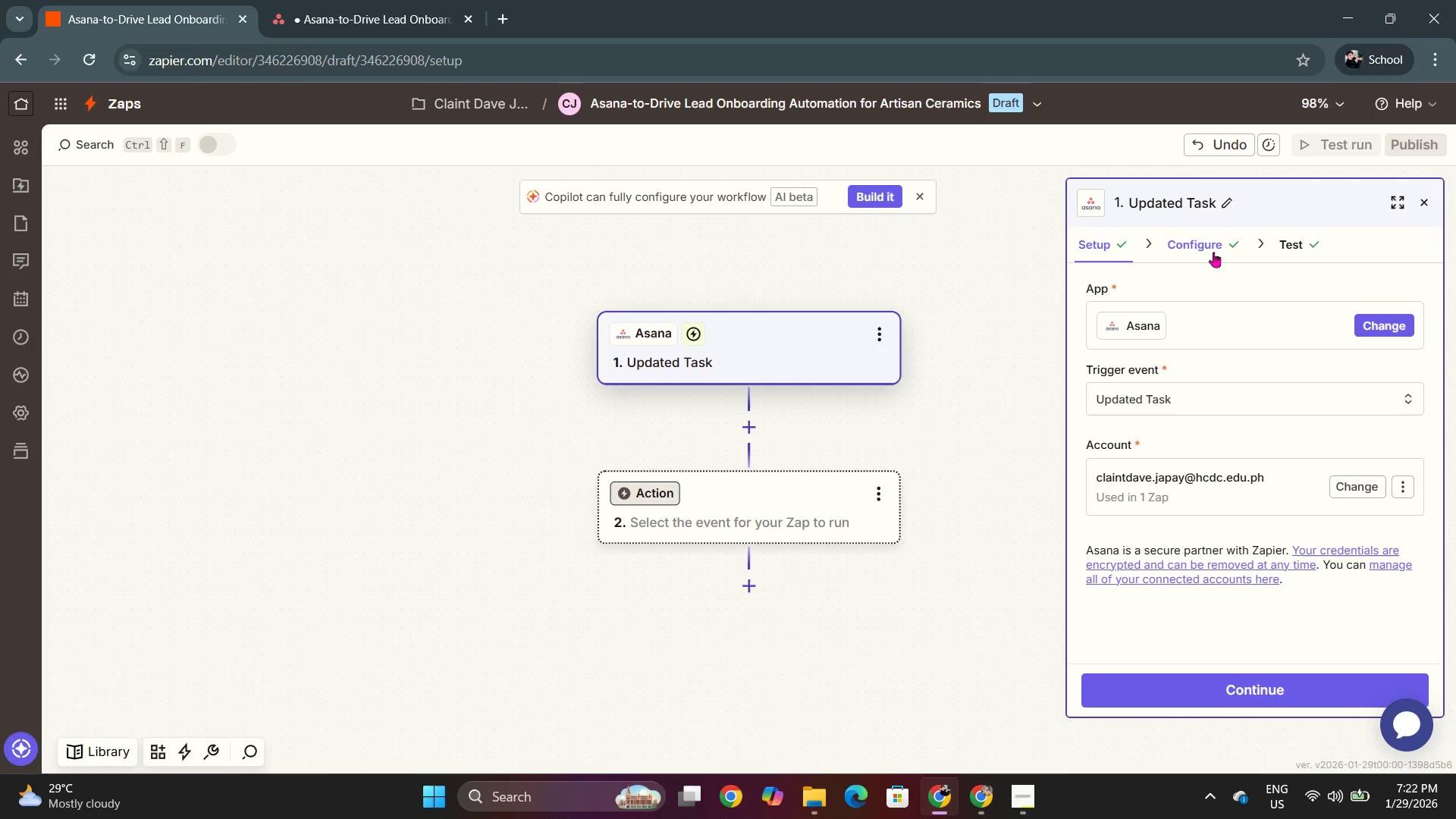 
left_click([1211, 249])
 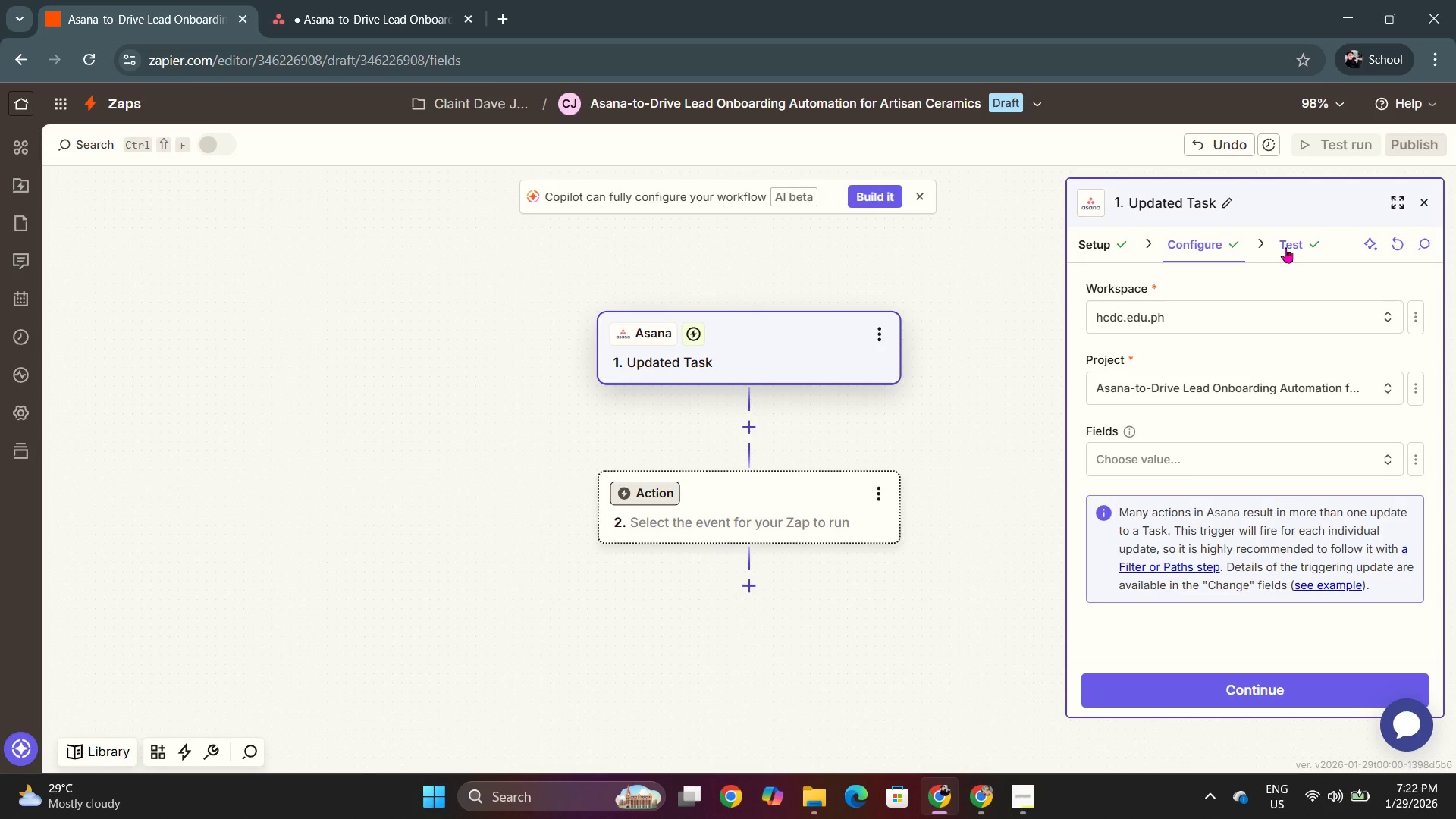 
left_click([1285, 247])
 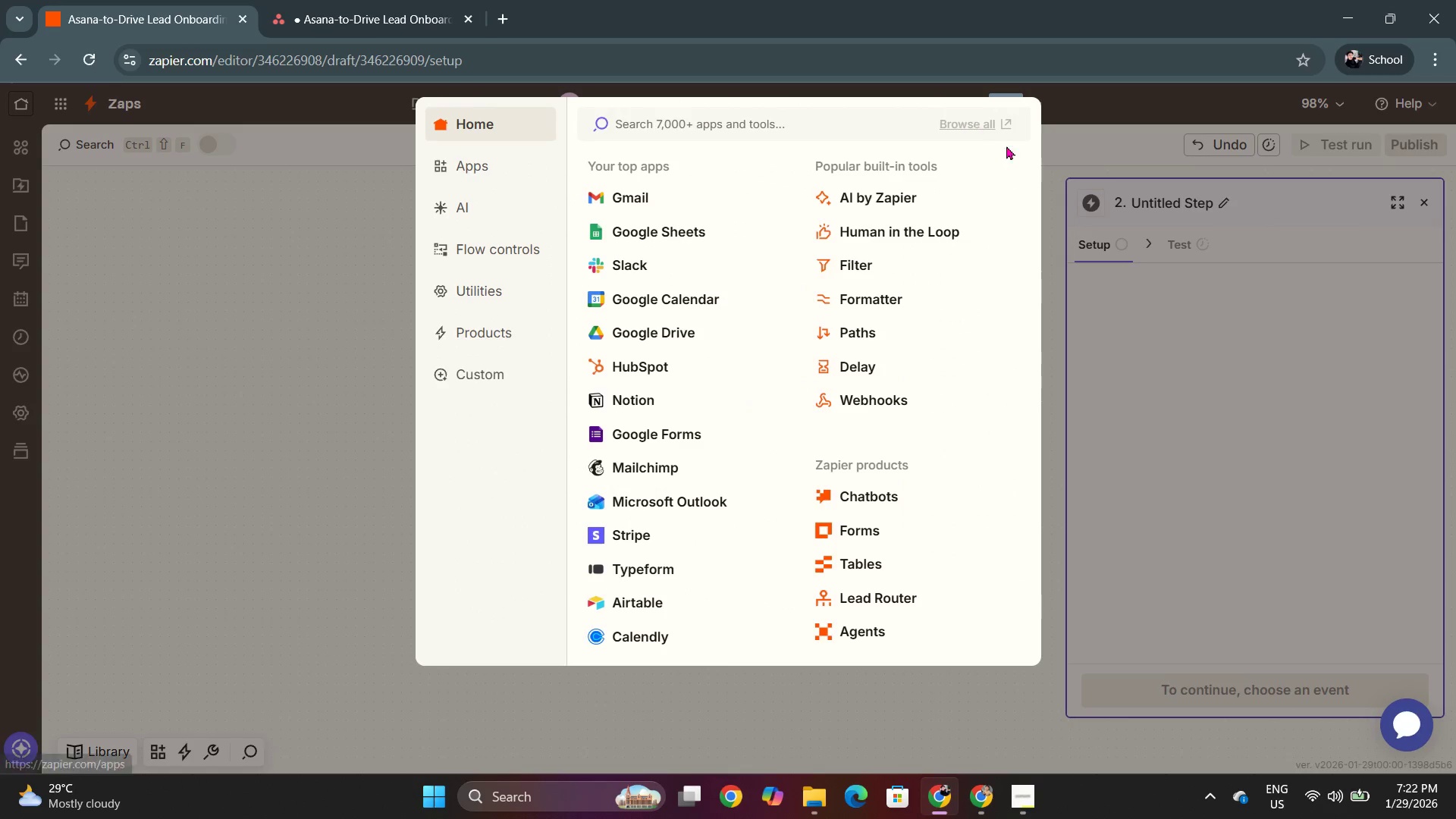 
wait(5.91)
 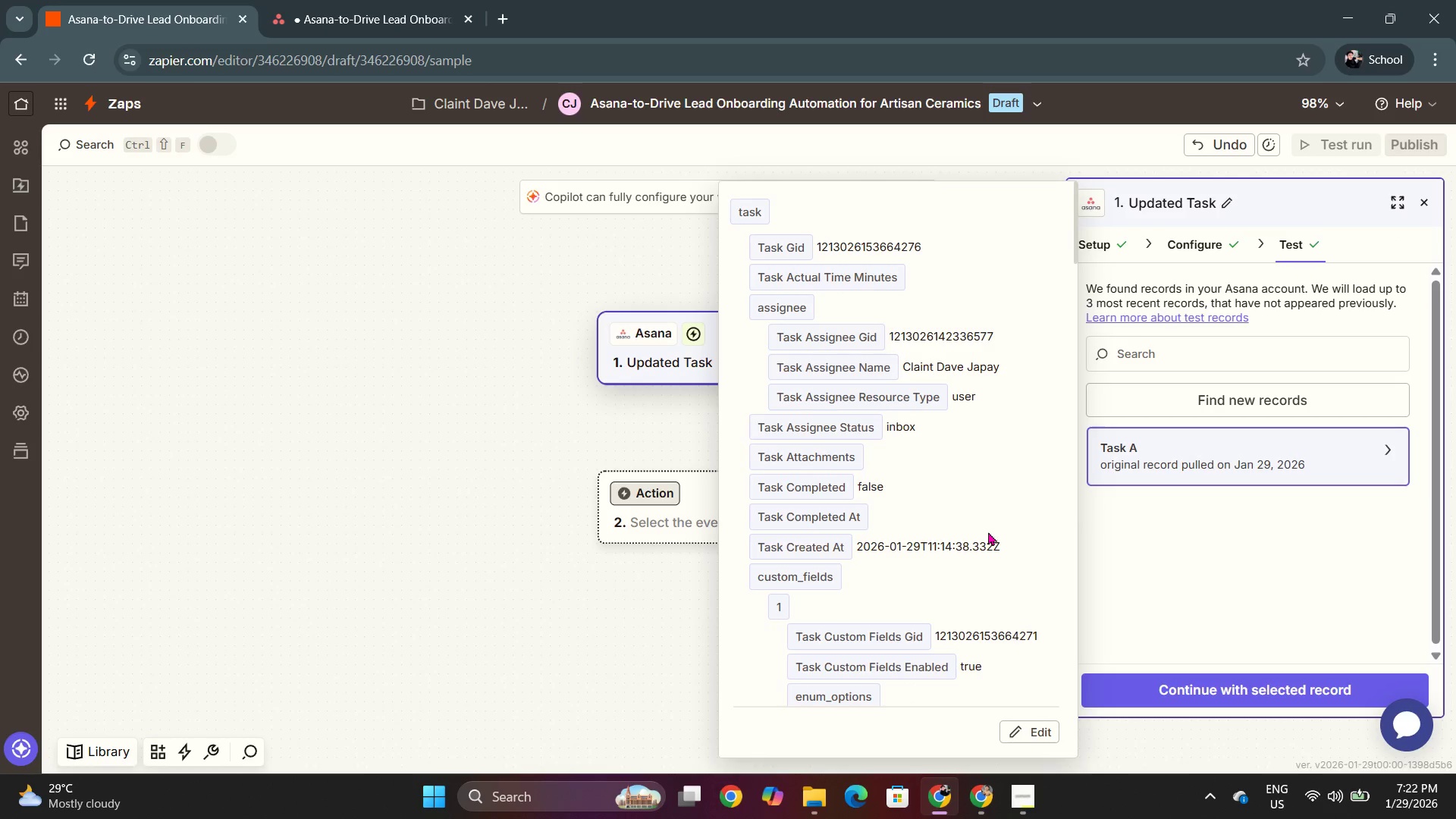 
left_click_drag(start_coordinate=[207, 0], to_coordinate=[213, 1])
 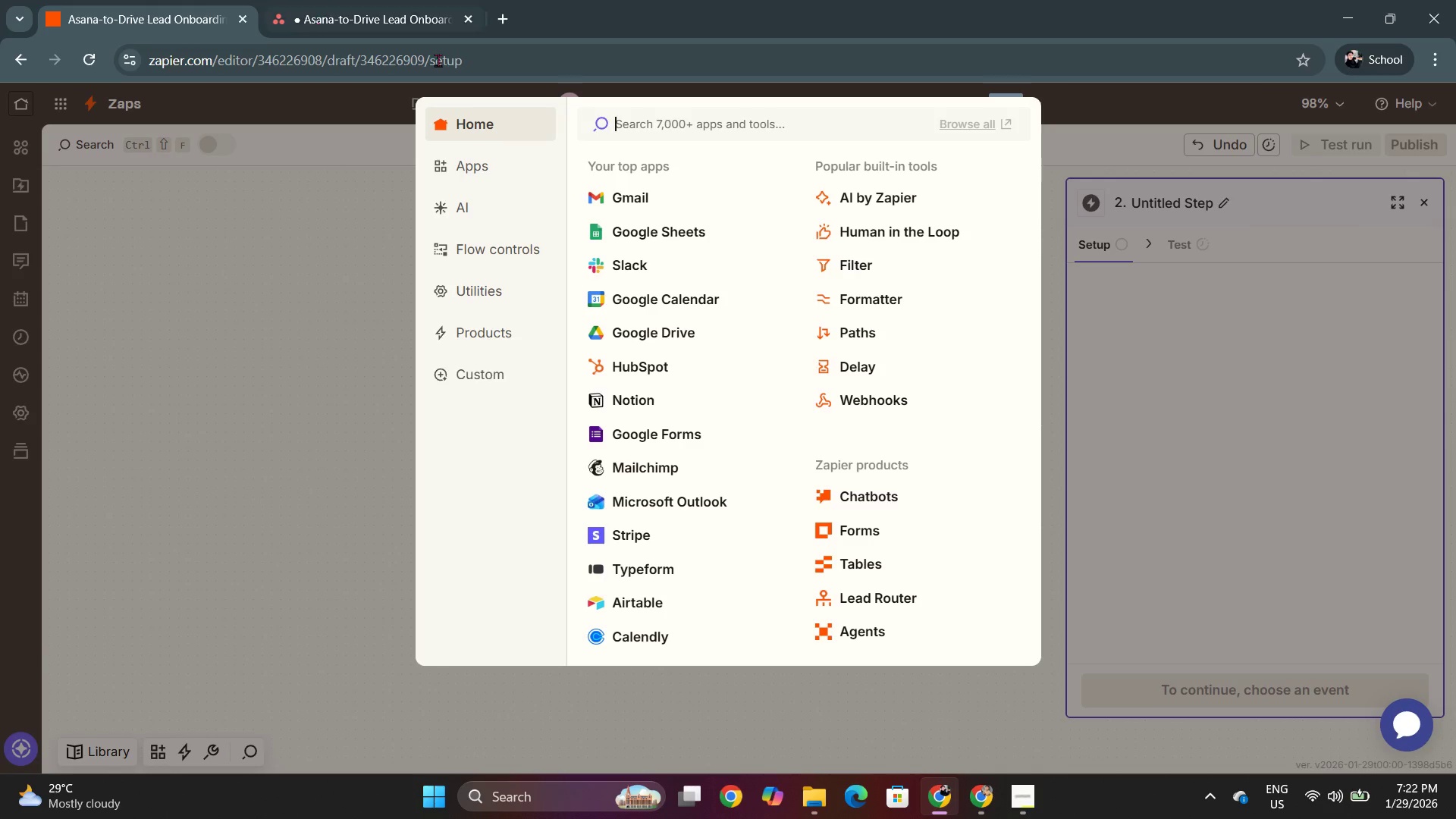 
key(Alt+AltLeft)
 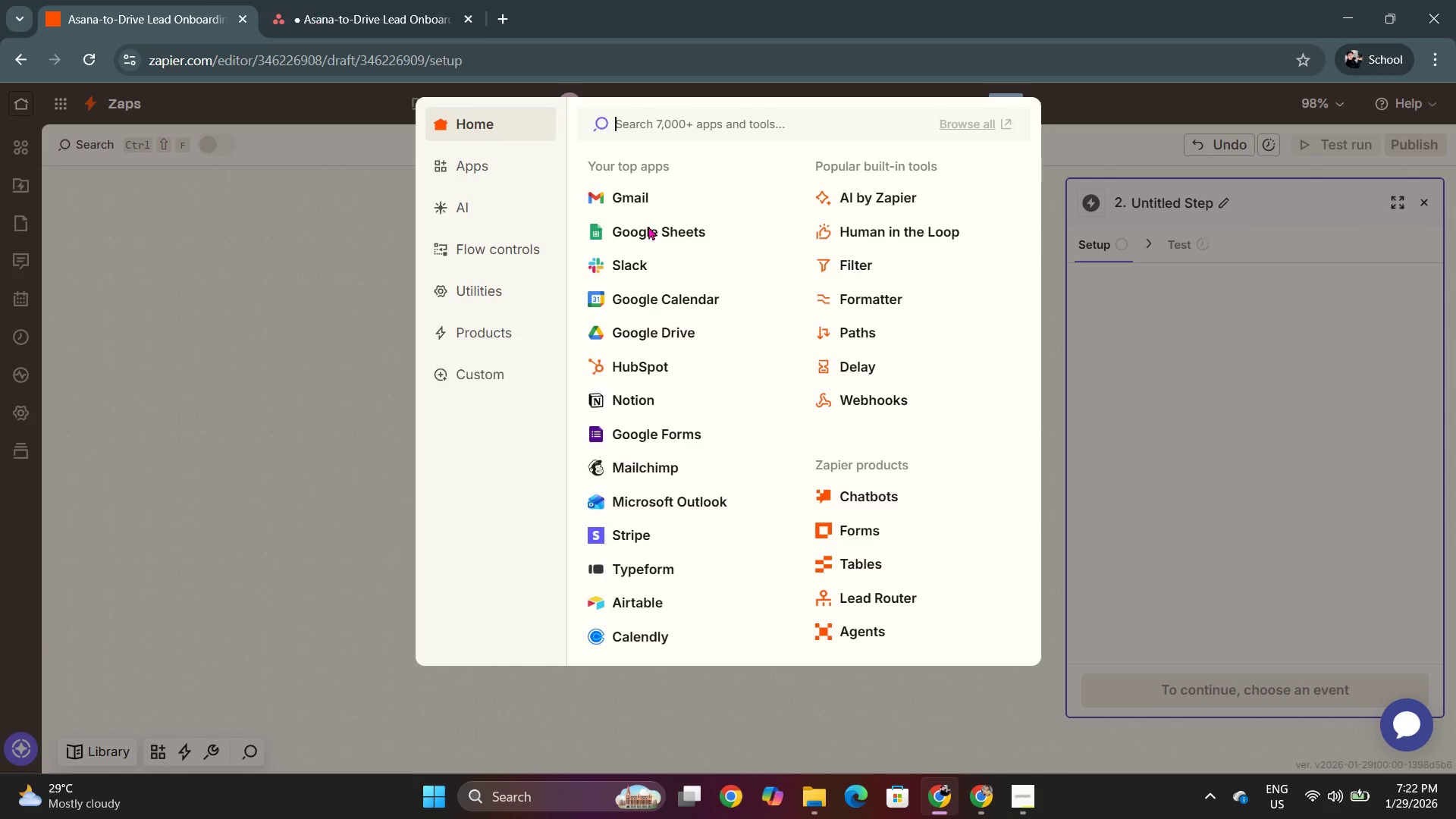 
key(Alt+Tab)